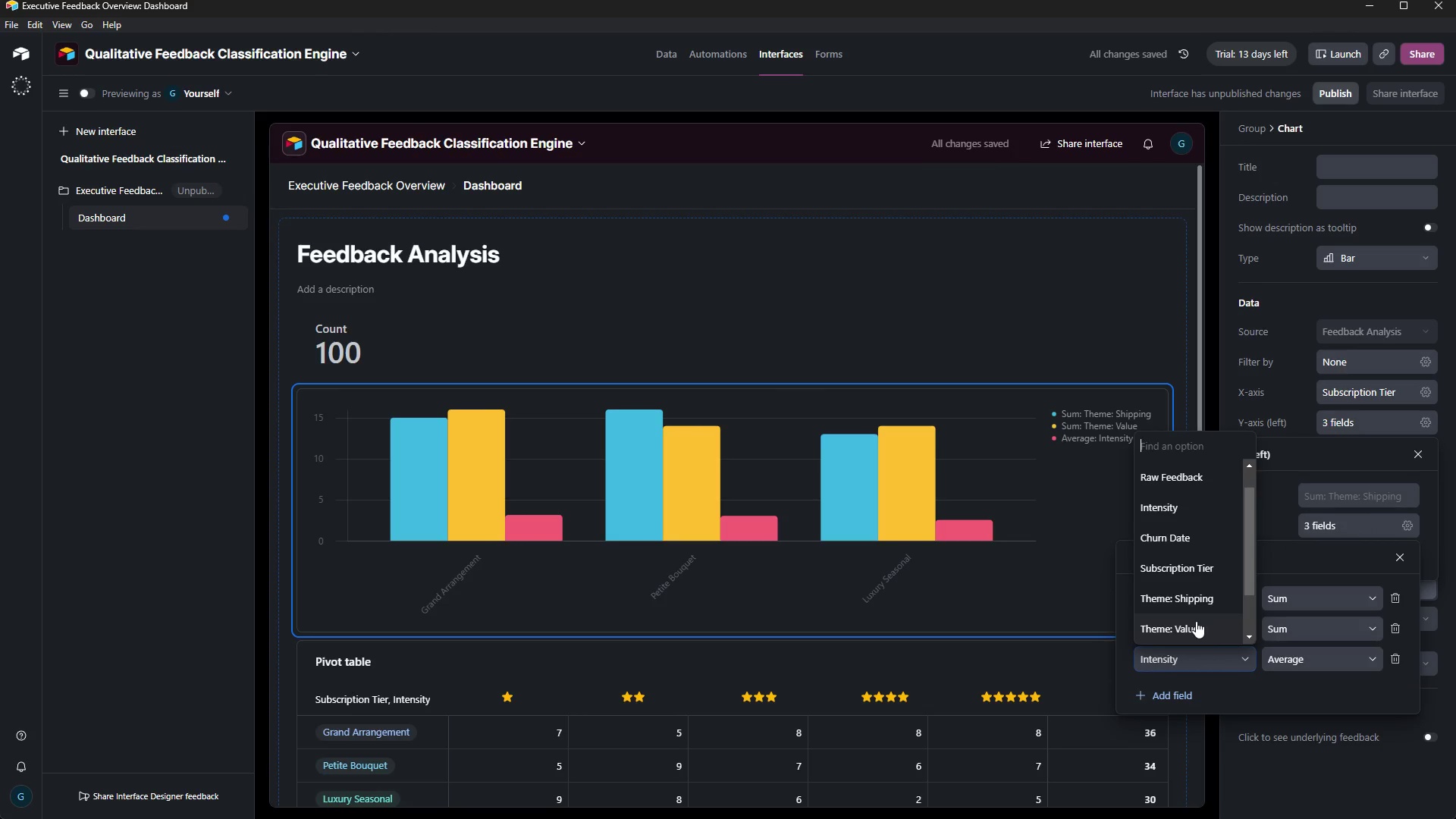 
scroll: coordinate [1196, 621], scroll_direction: down, amount: 1.0
 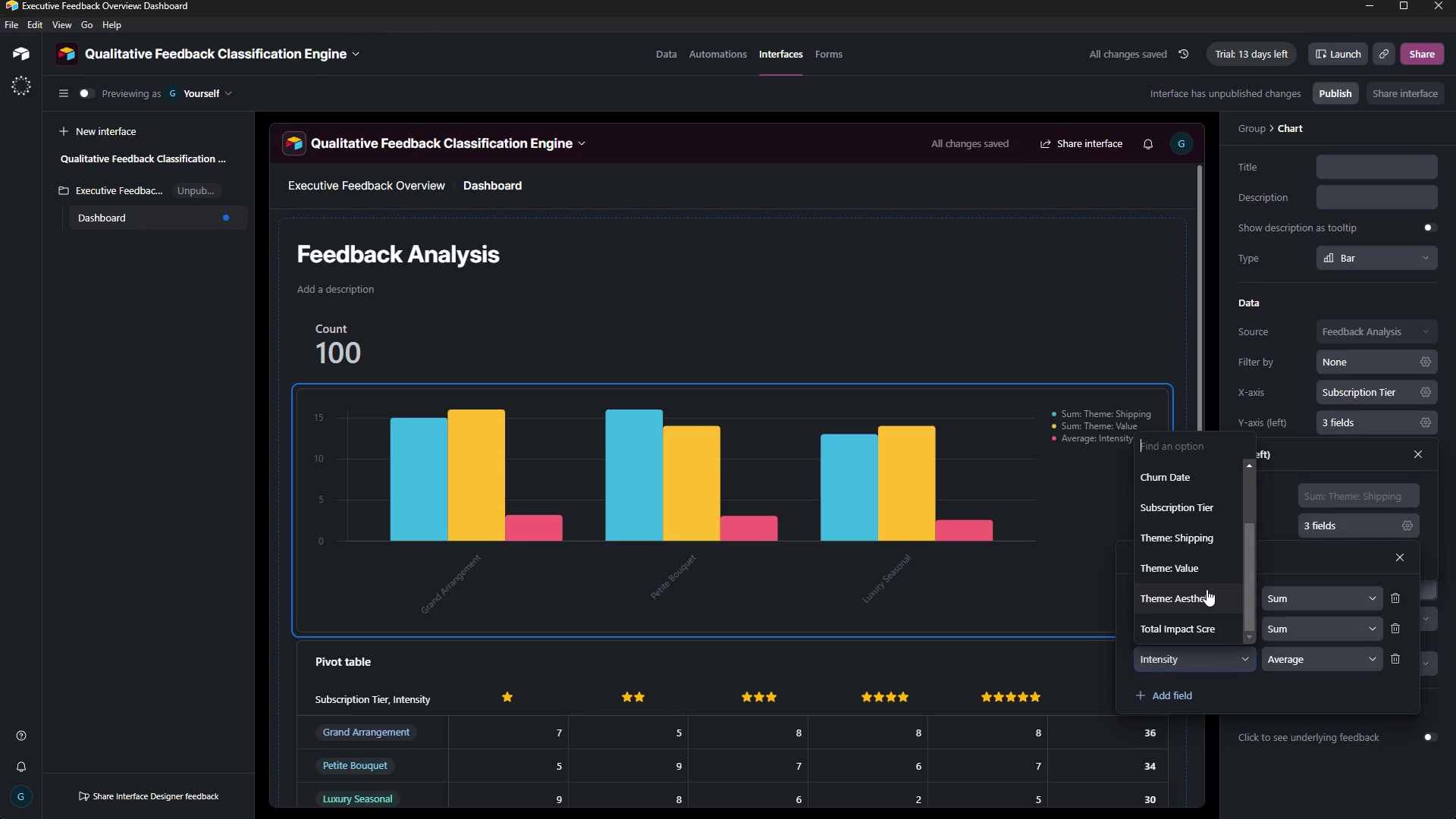 
left_click([1207, 589])
 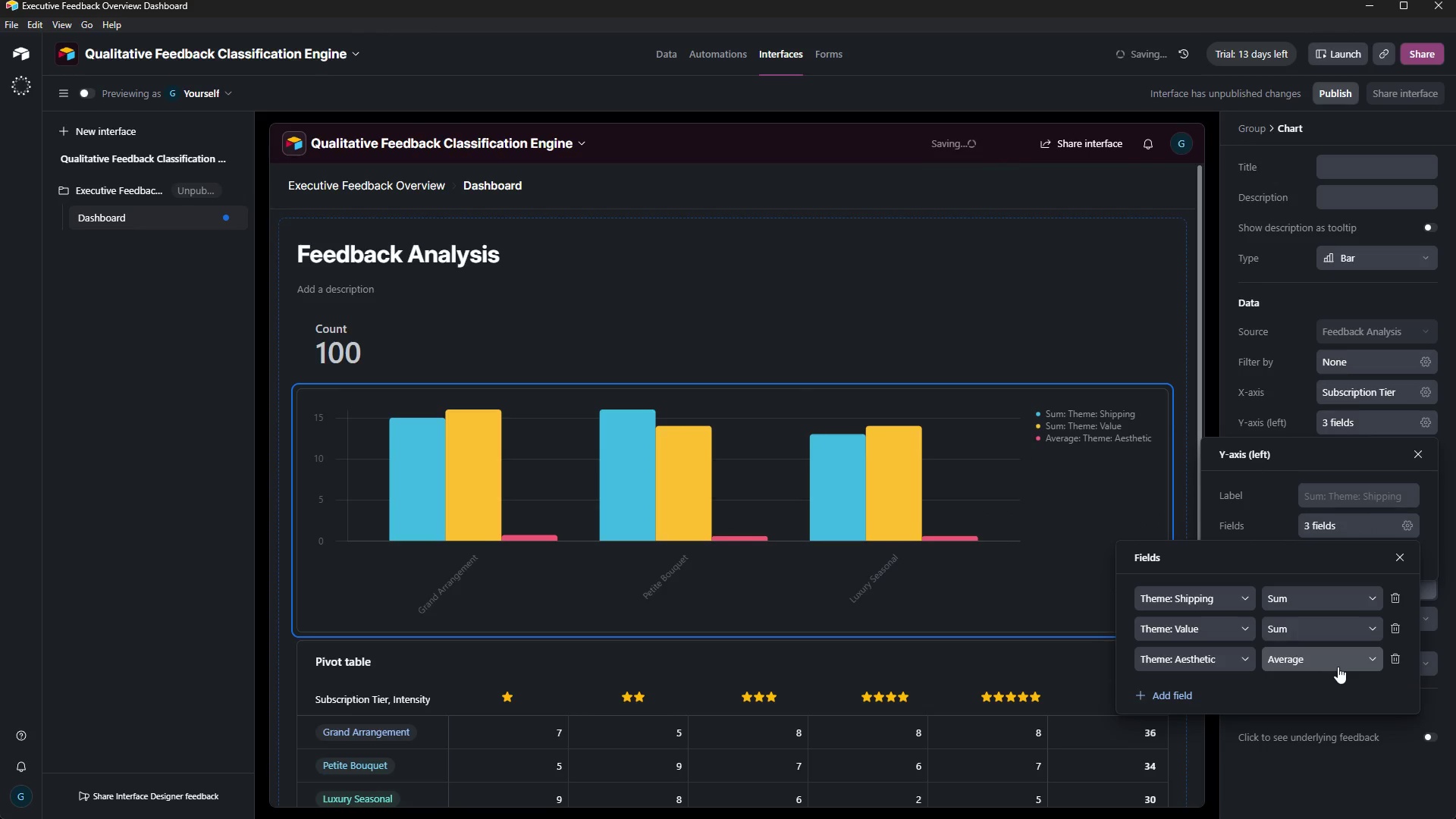 
left_click([1338, 667])
 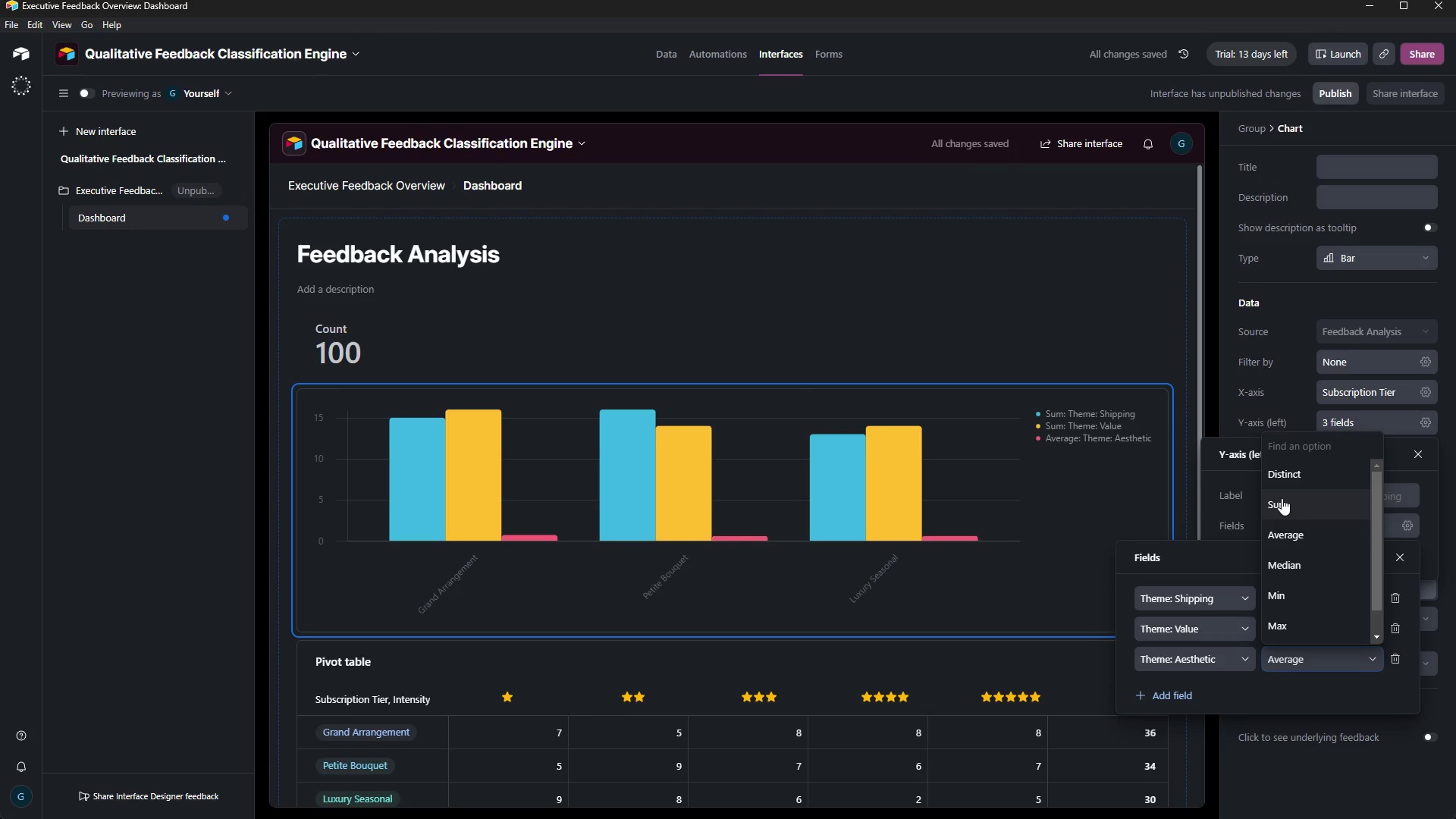 
left_click([1285, 489])
 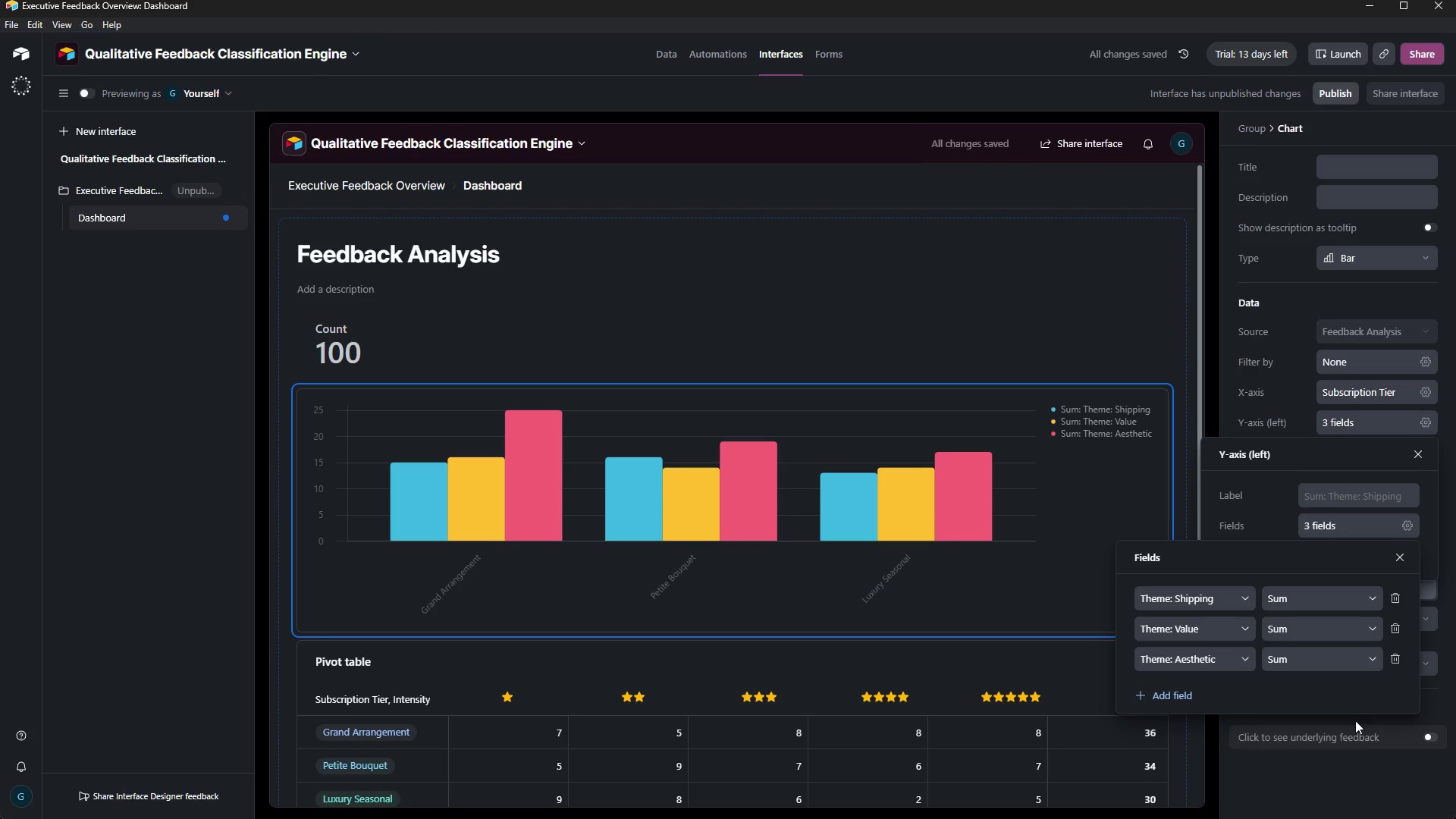 
left_click([1341, 769])
 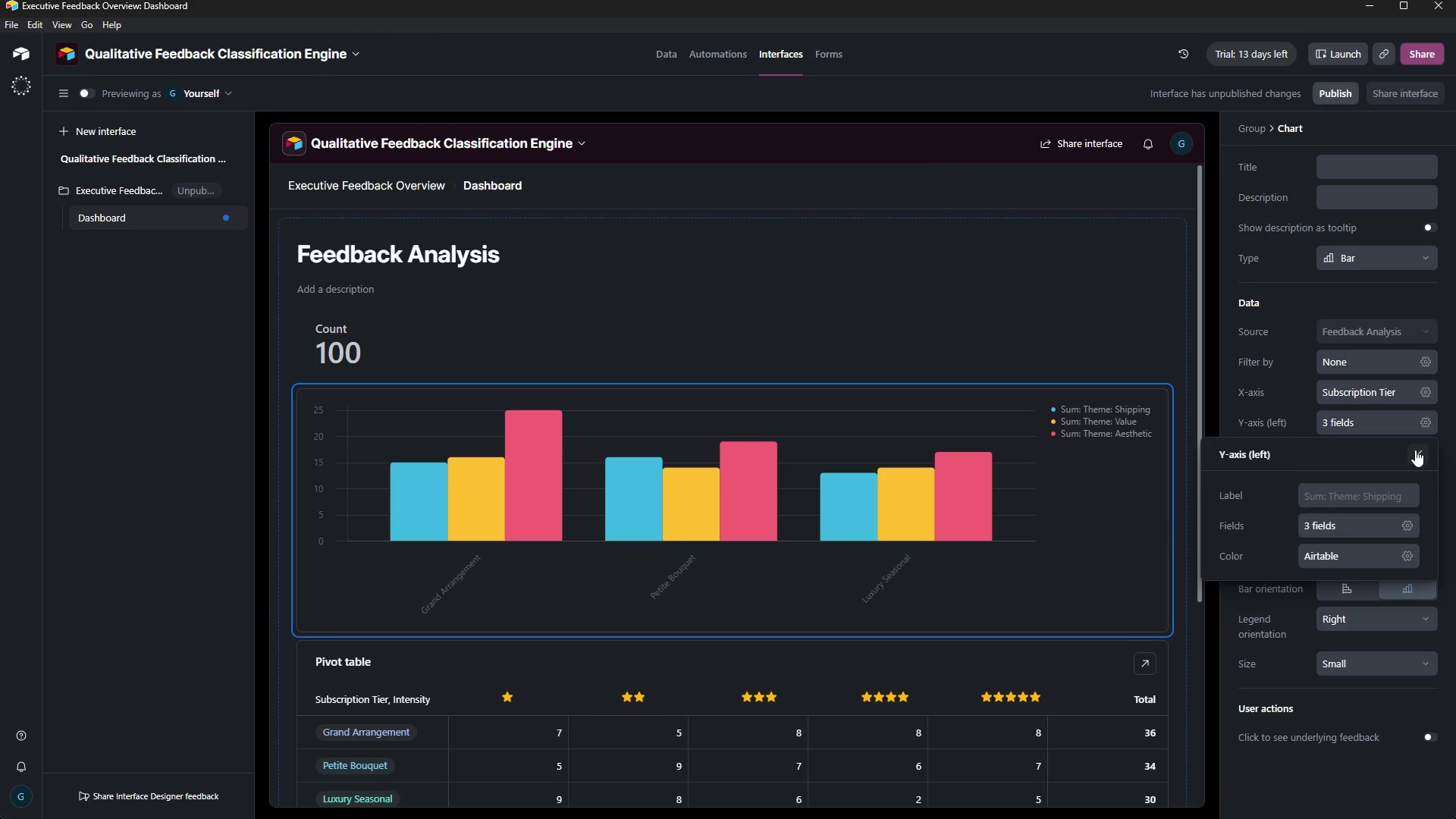 
wait(6.61)
 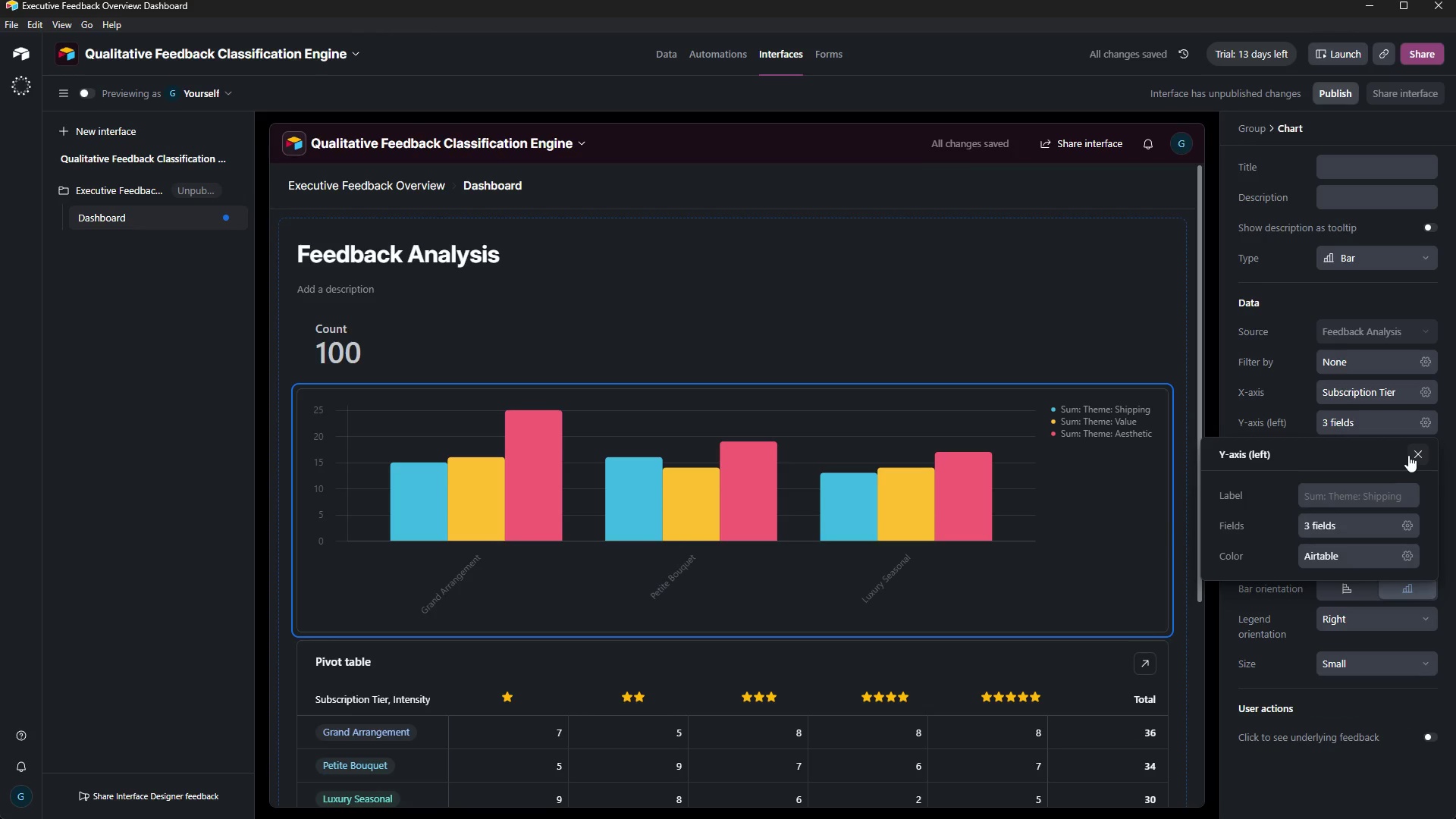 
left_click([1415, 450])
 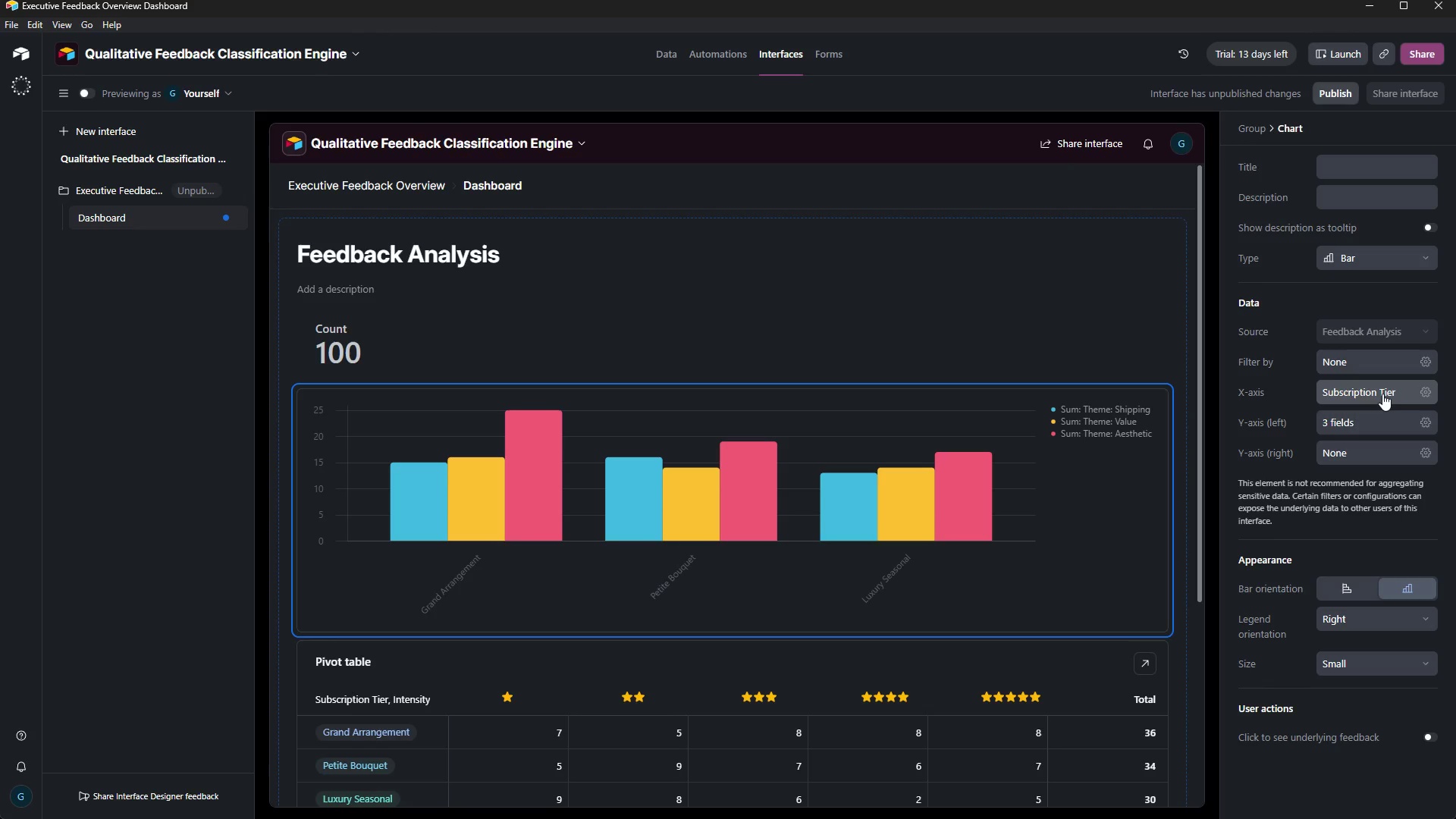 
wait(9.98)
 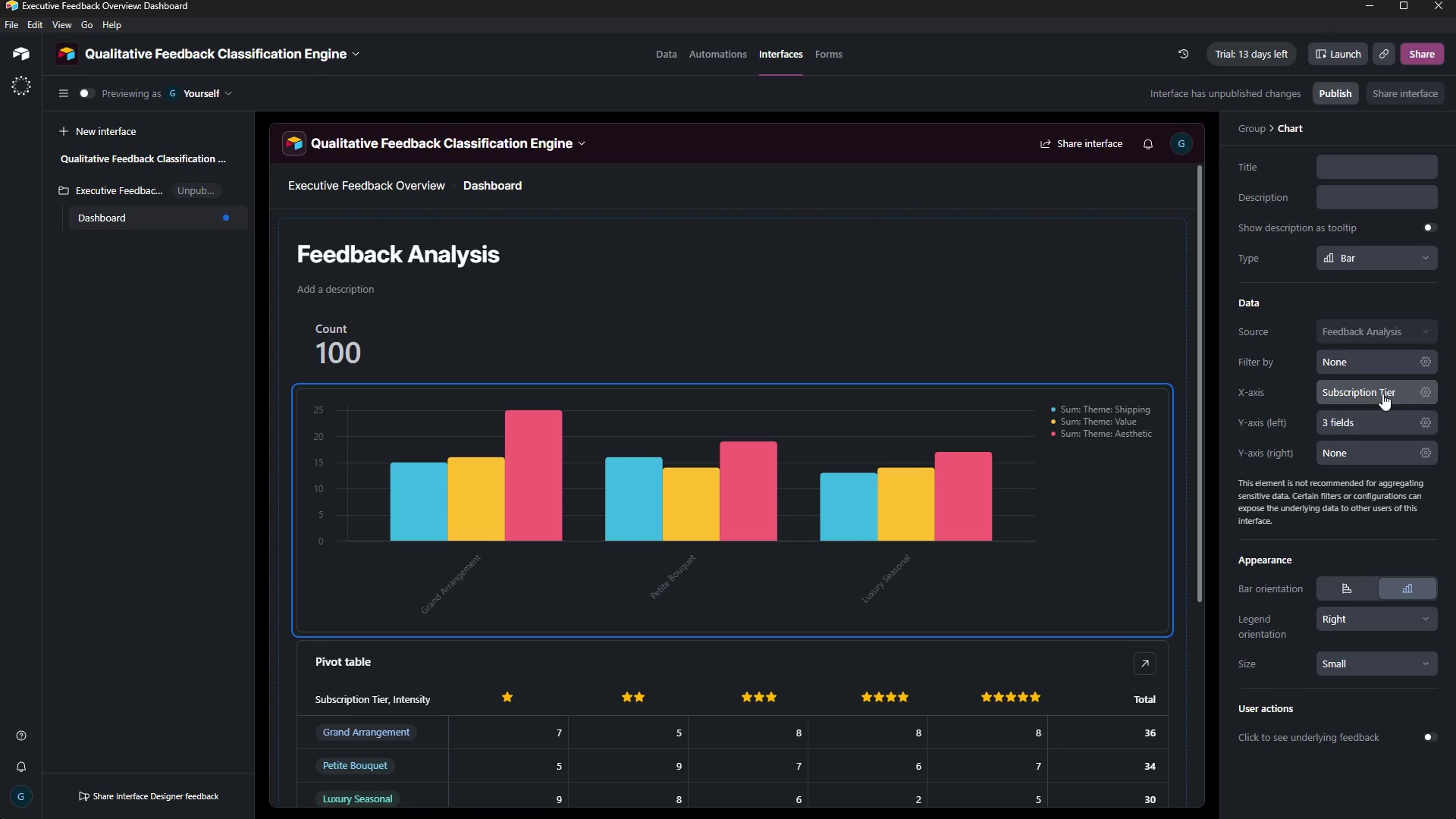 
left_click([1377, 392])
 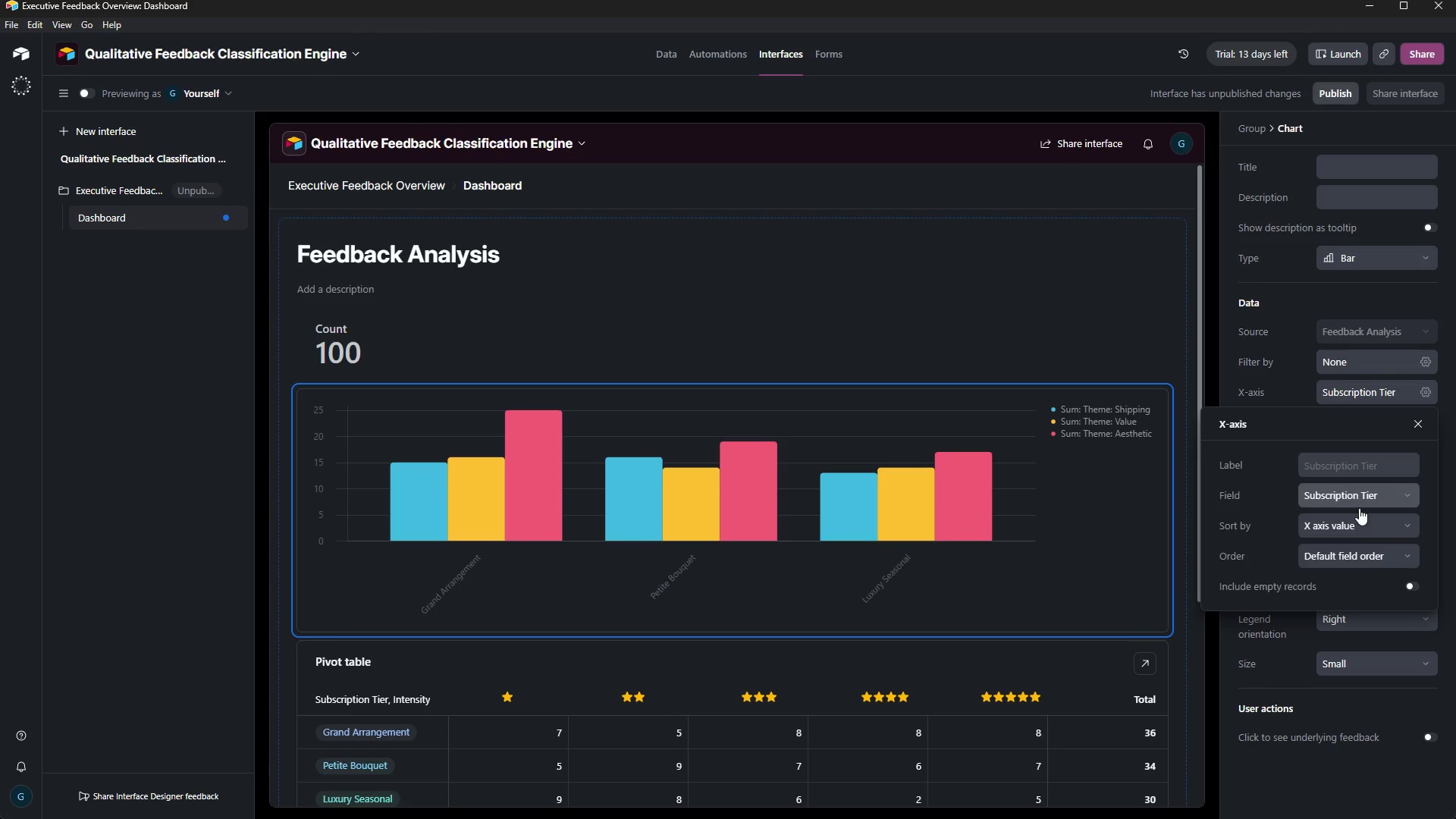 
left_click([1370, 495])
 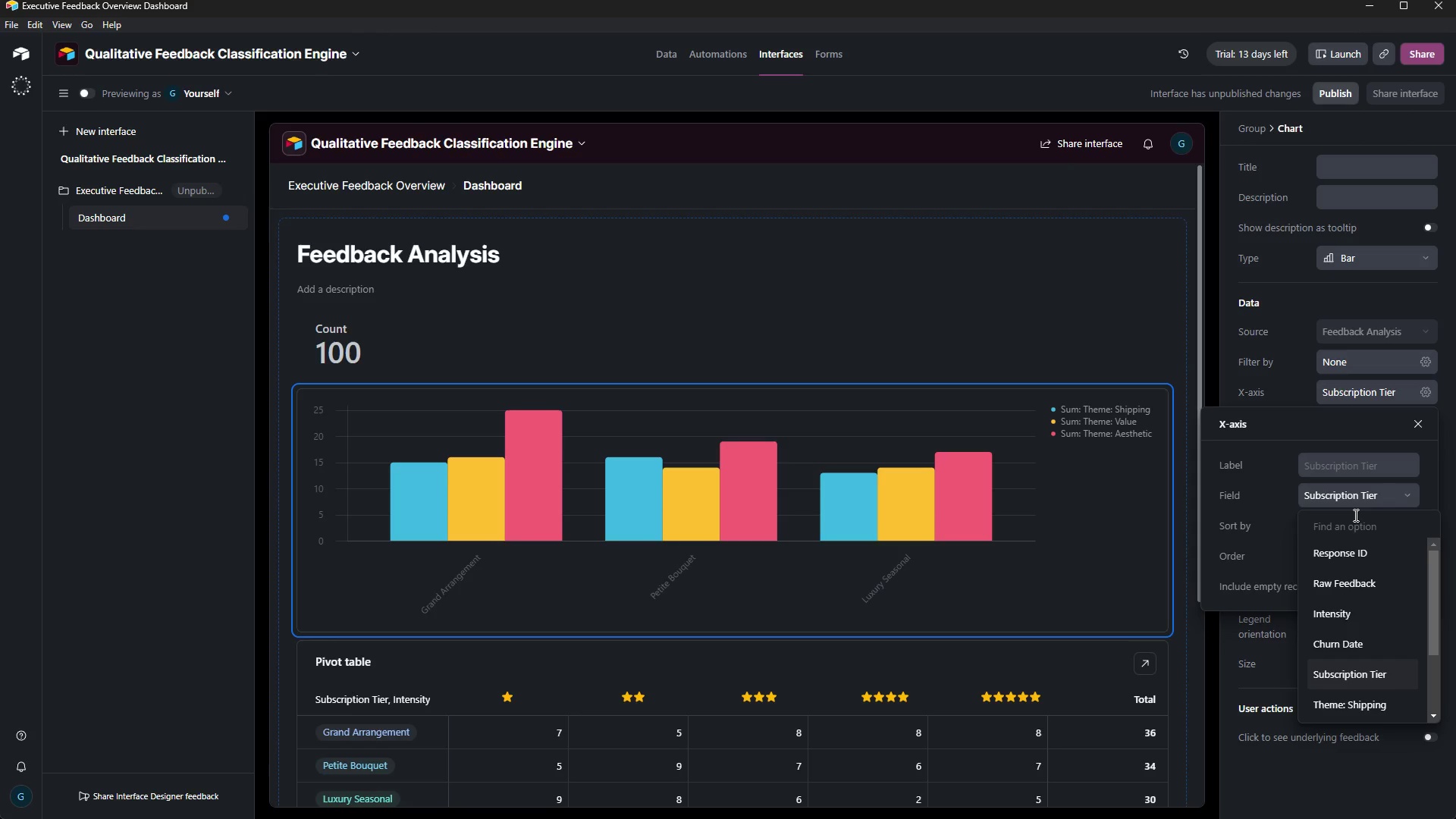 
scroll: coordinate [1361, 535], scroll_direction: down, amount: 8.0
 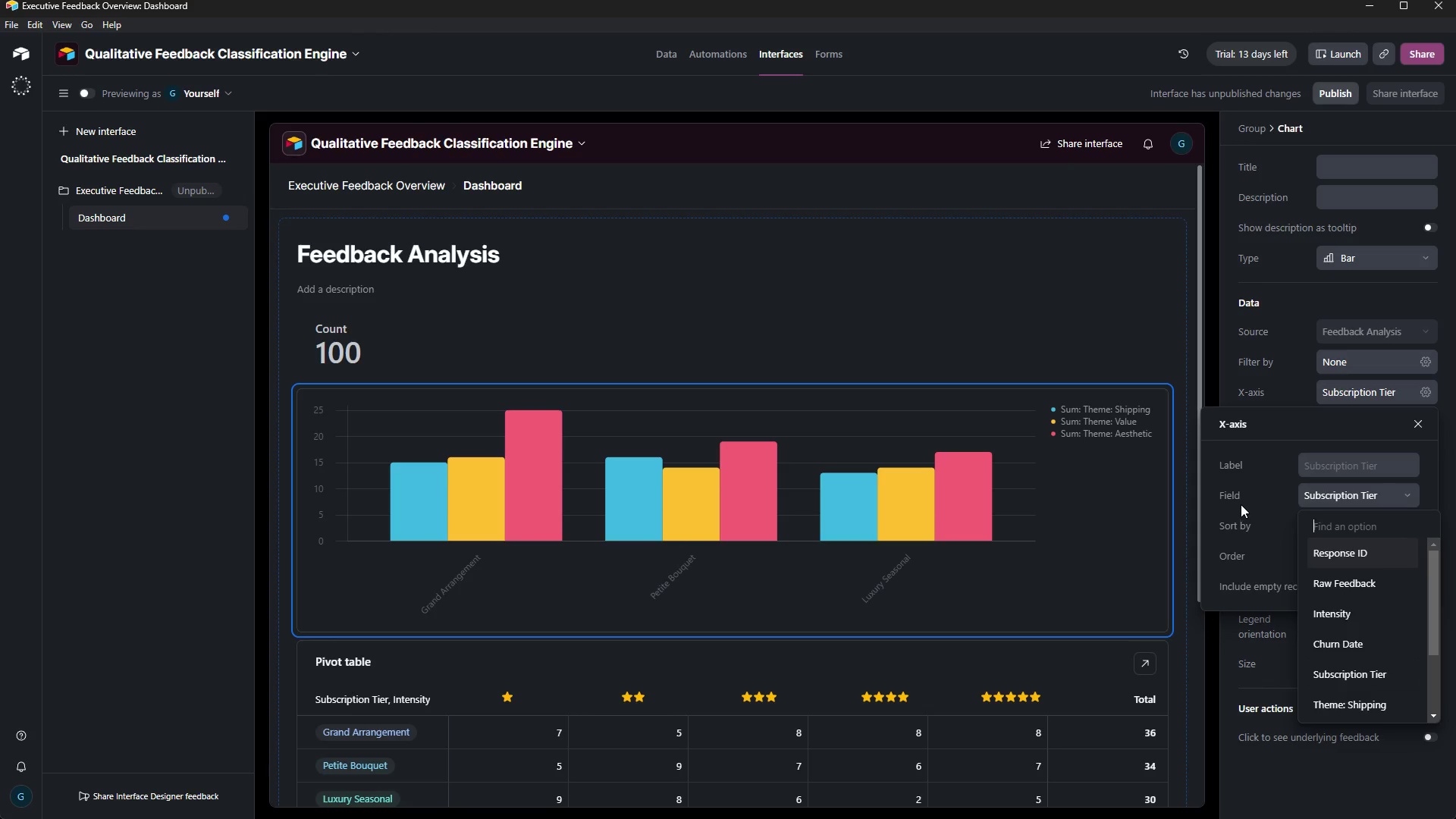 
left_click([1241, 504])
 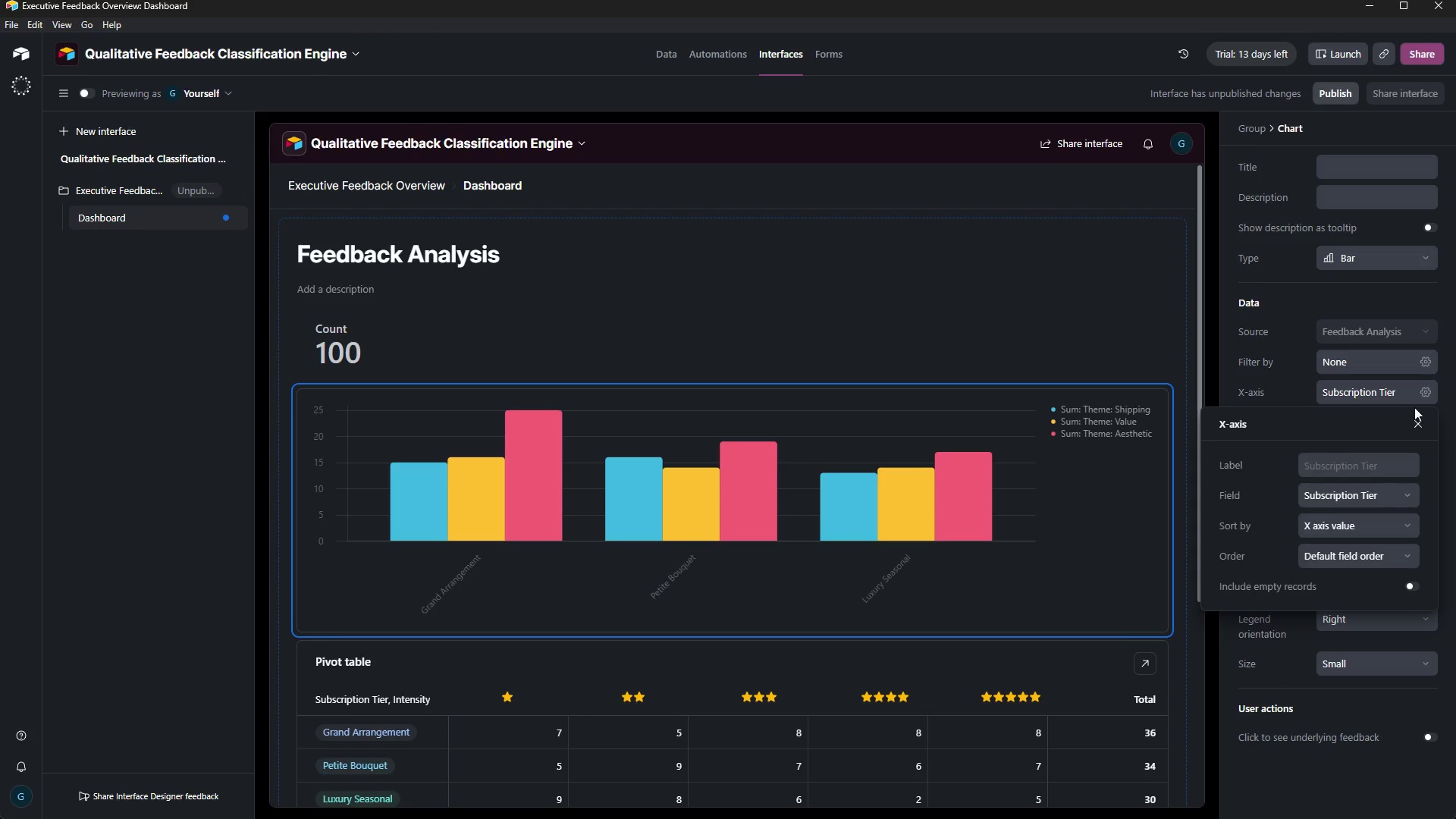 
mouse_move([1433, 402])
 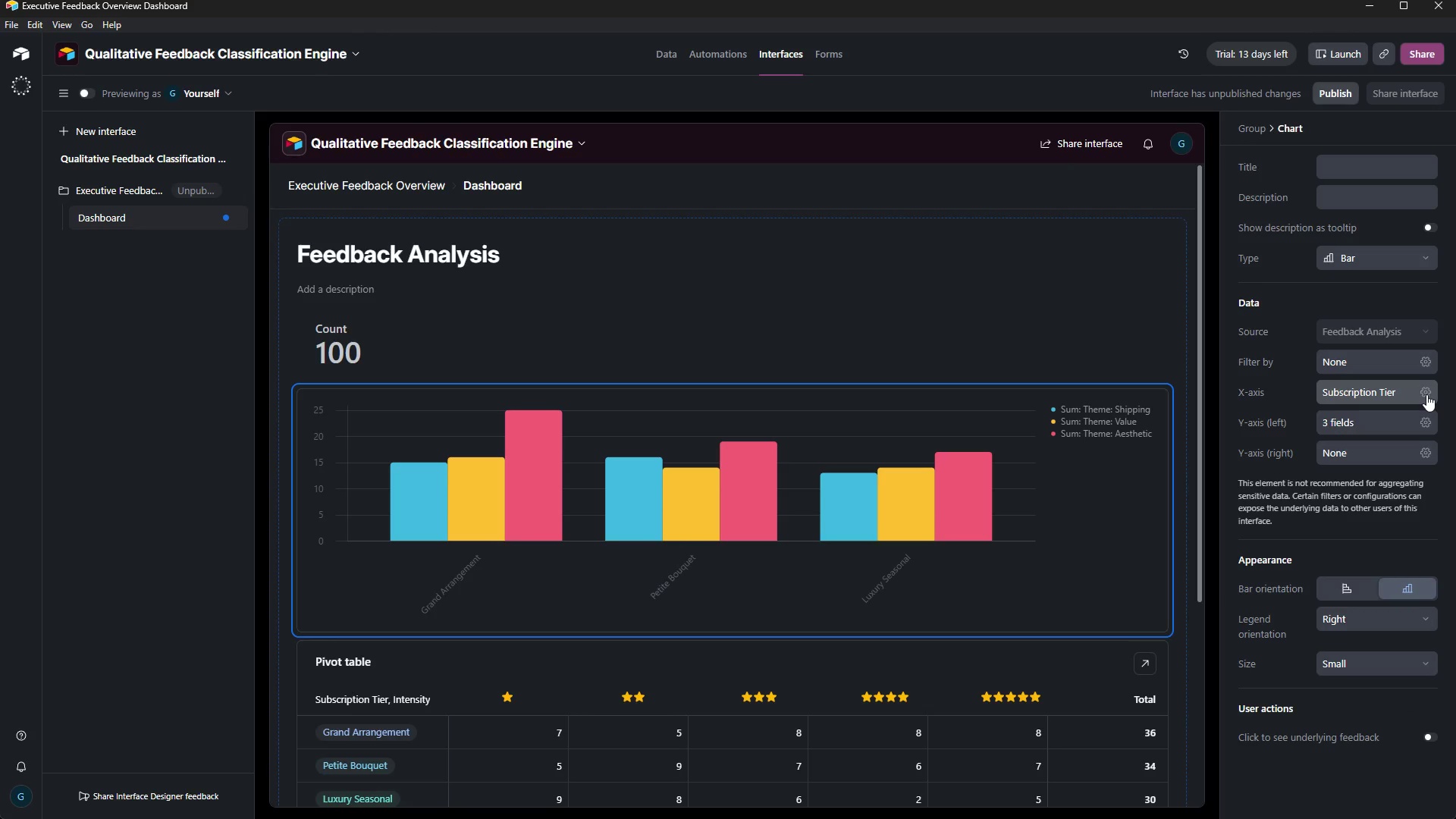 
left_click([1426, 394])
 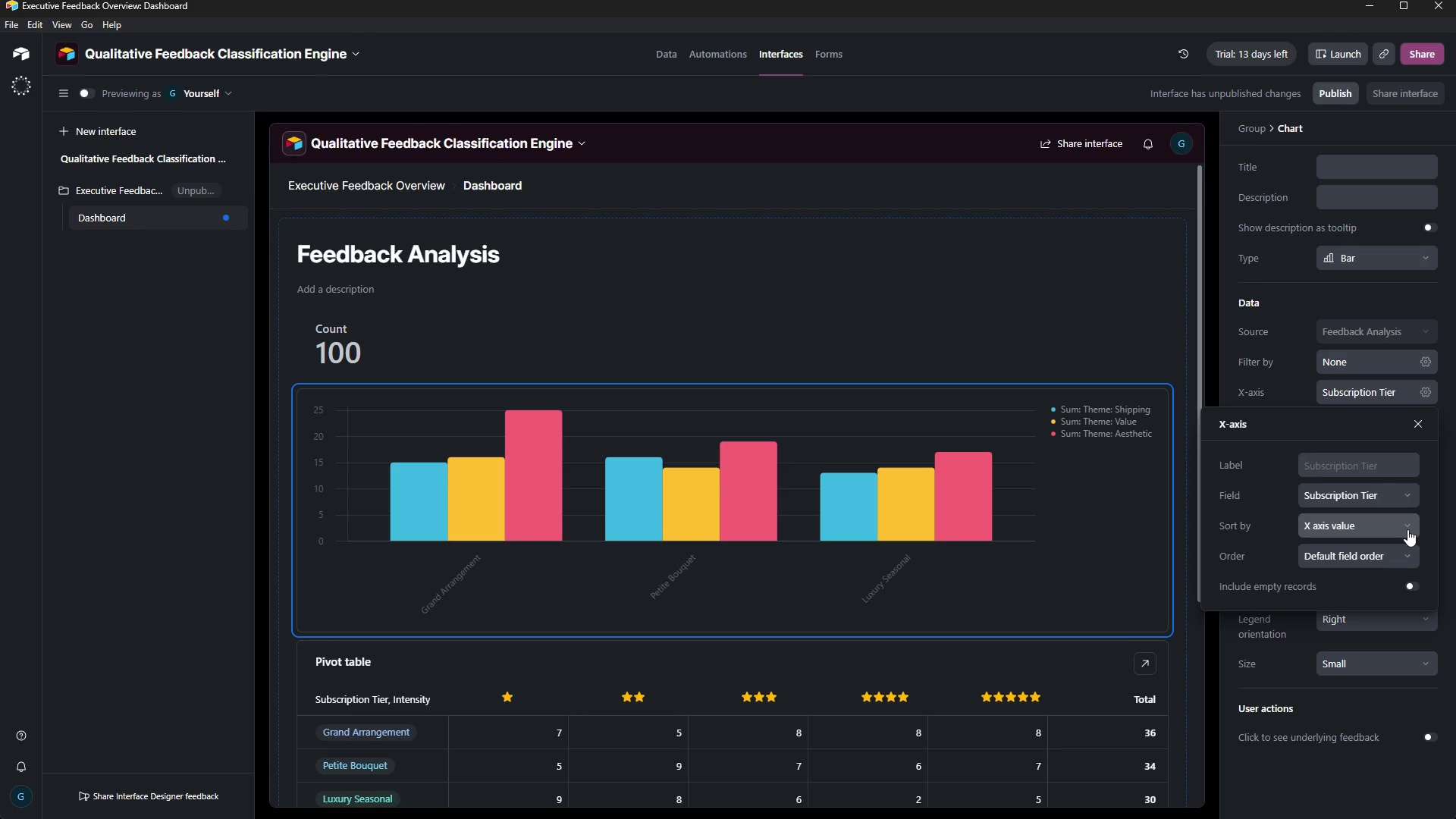 
scroll: coordinate [1407, 529], scroll_direction: down, amount: 5.0
 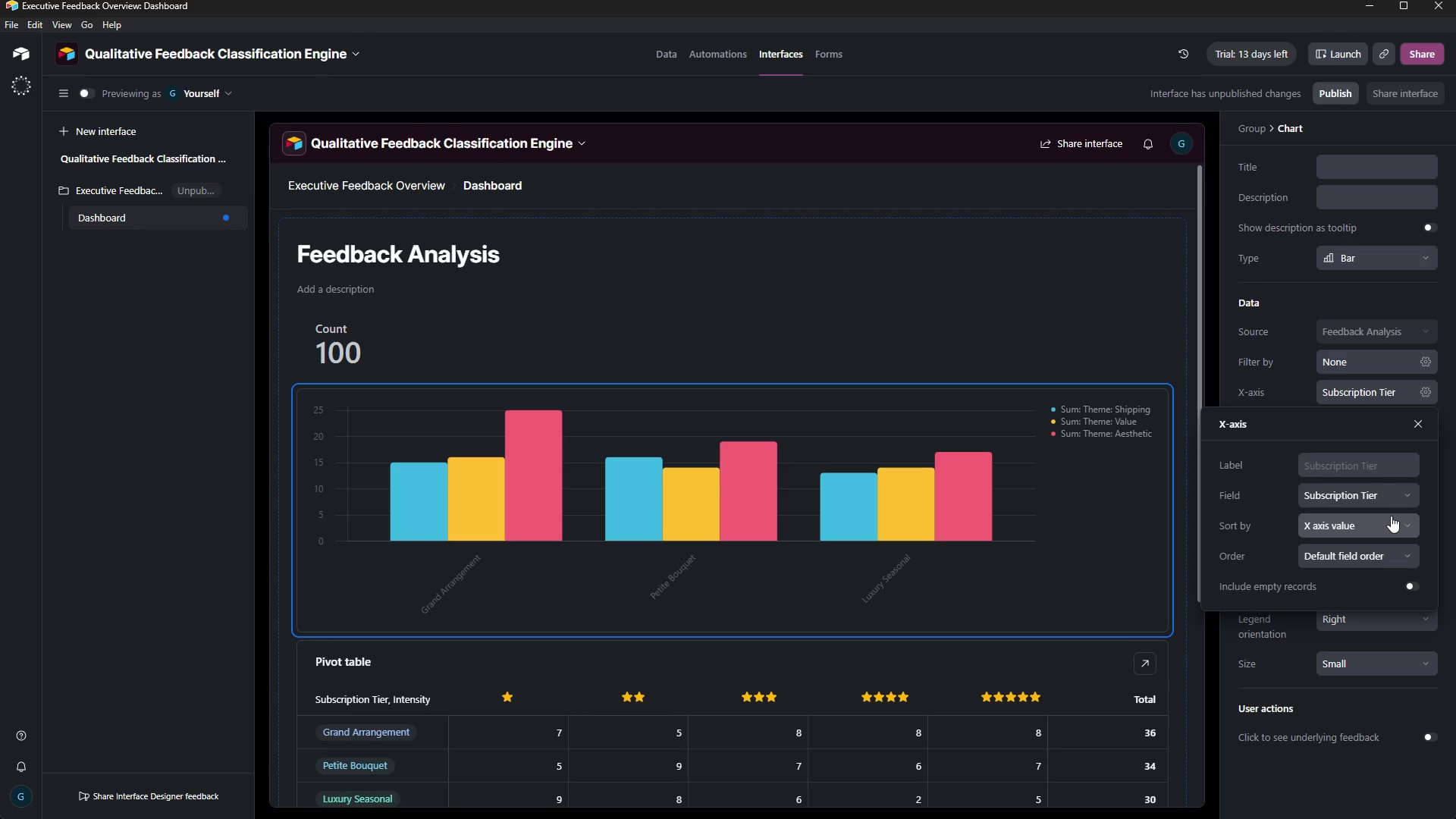 
left_click([1391, 516])
 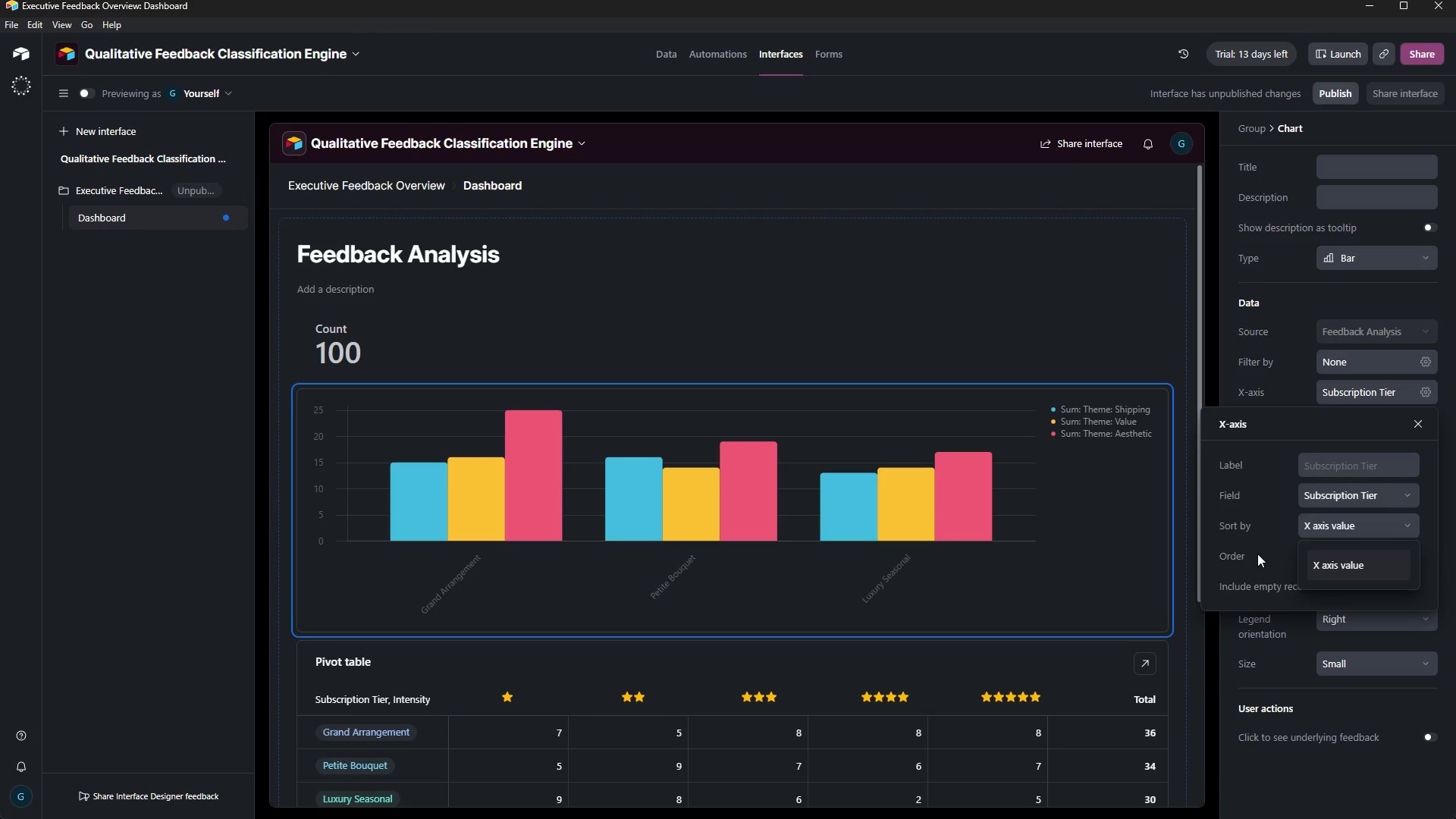 
left_click([1255, 554])
 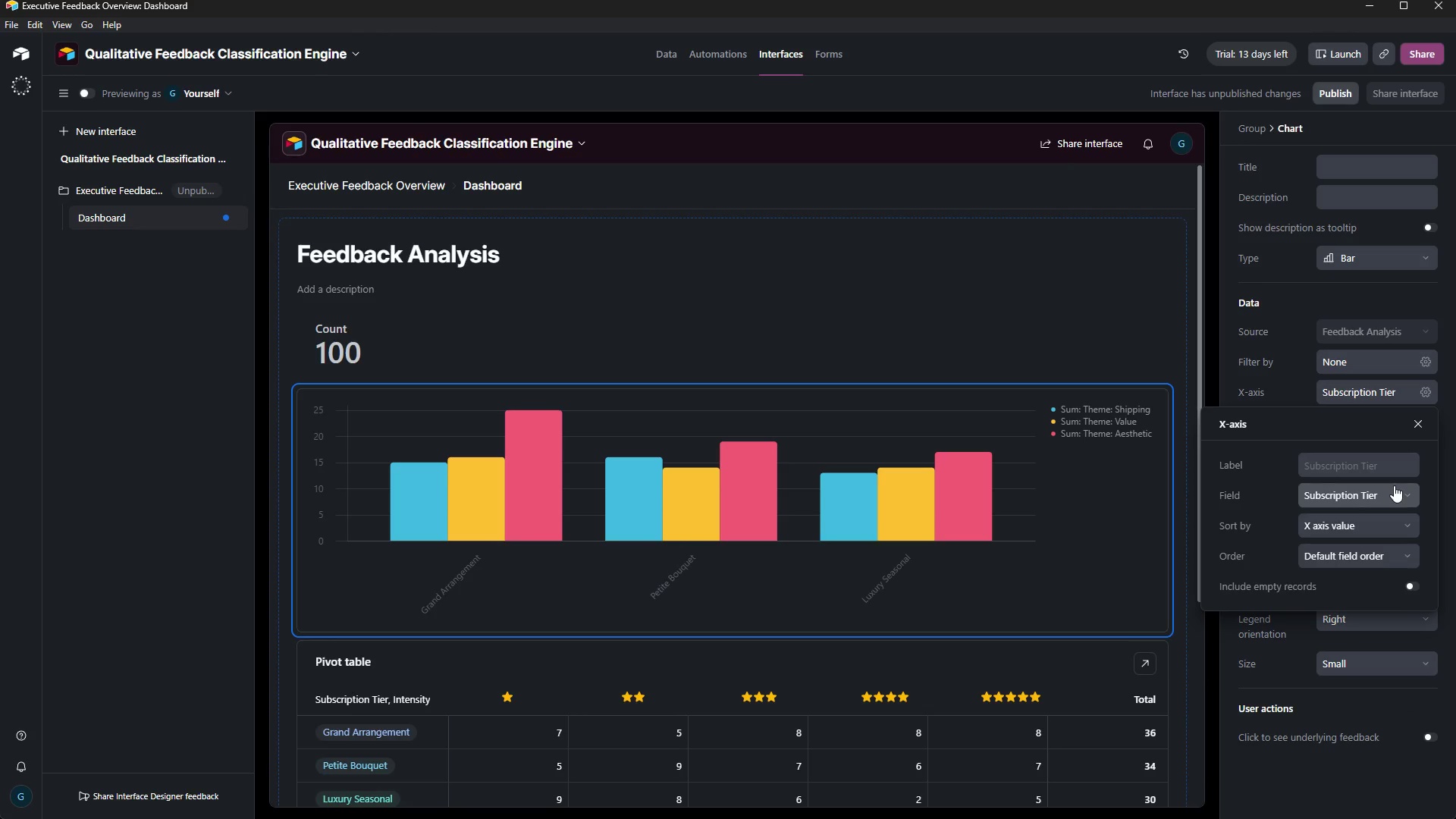 
left_click([1394, 485])
 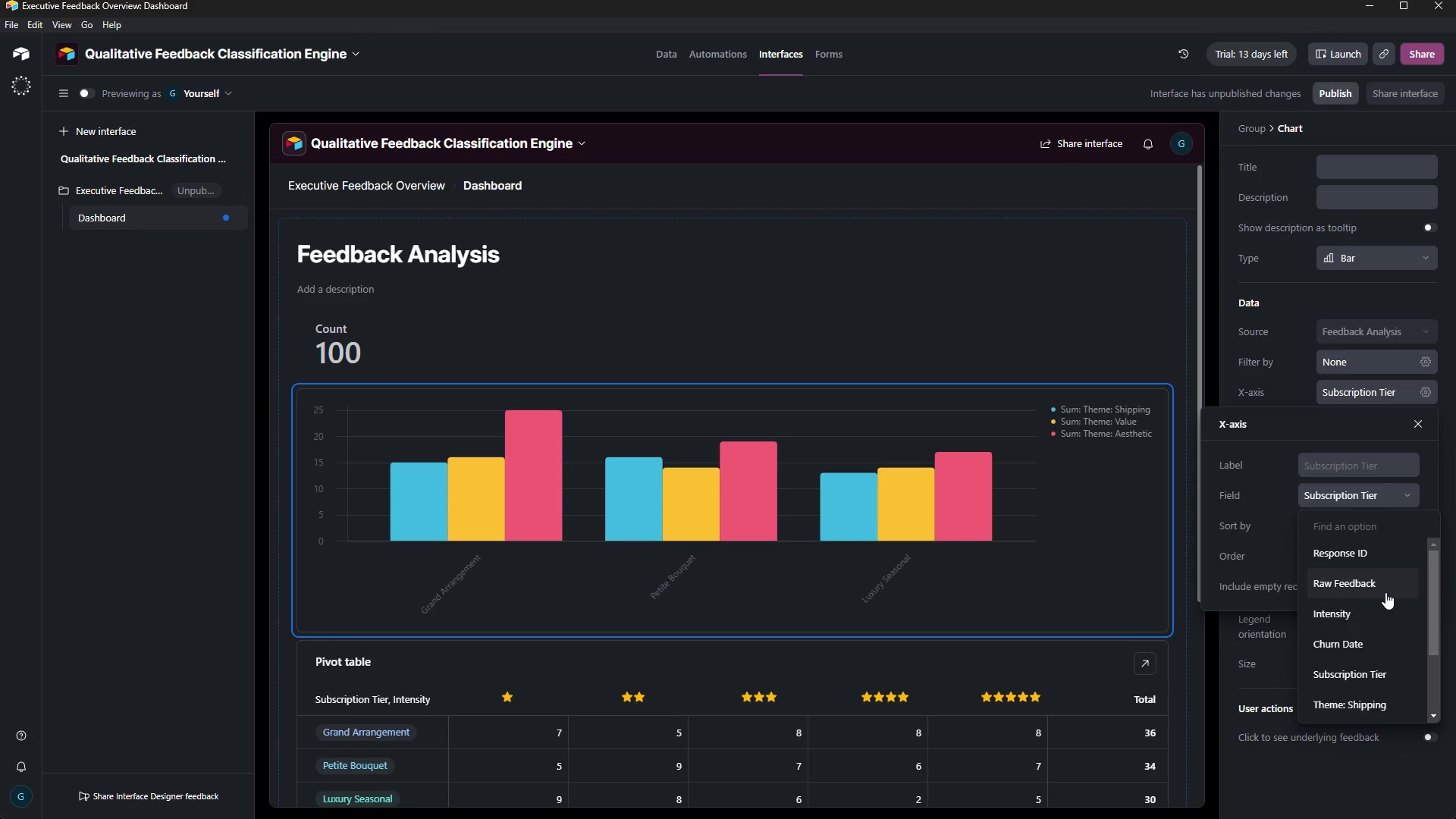 
scroll: coordinate [1388, 592], scroll_direction: down, amount: 9.0
 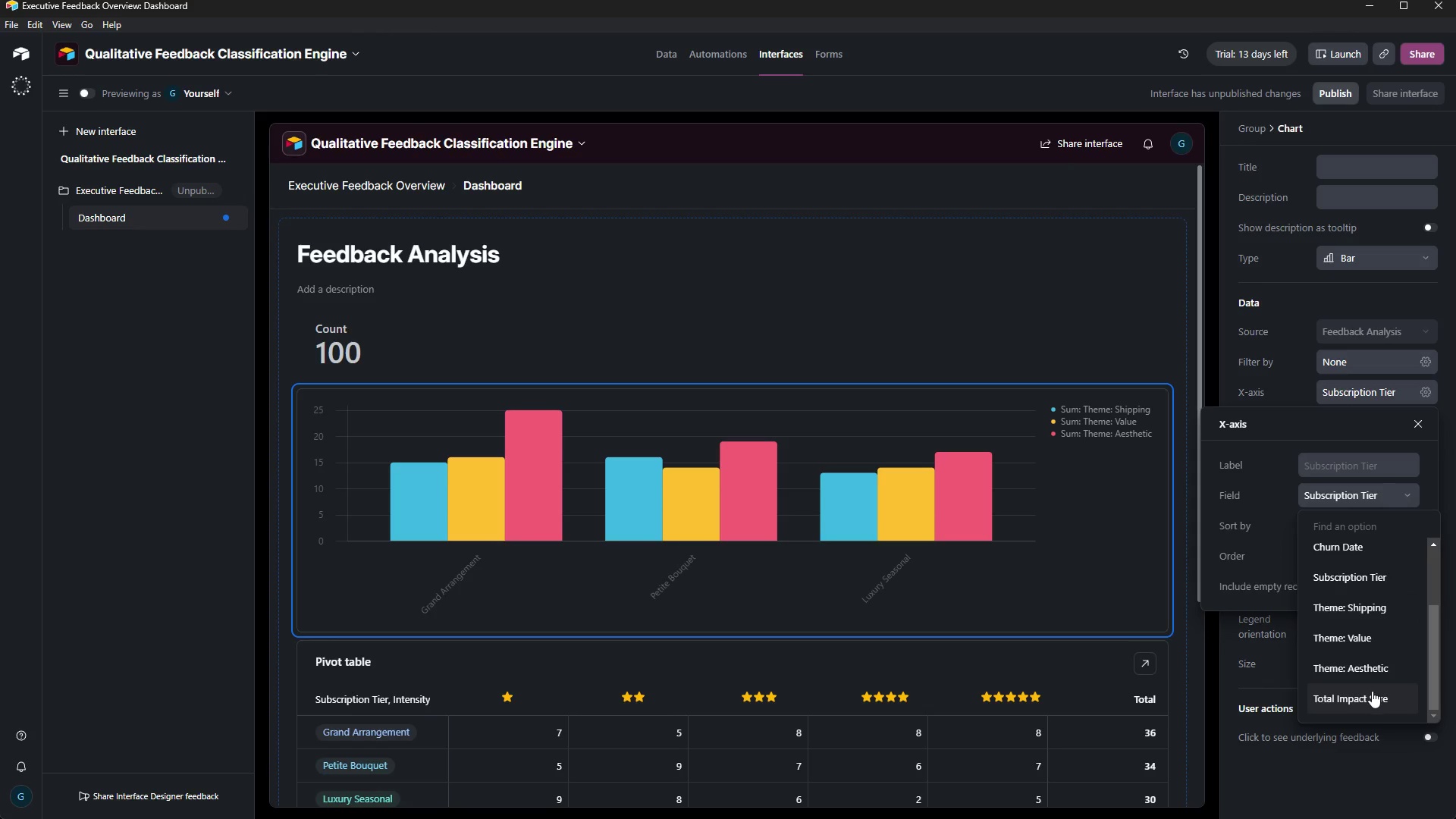 
left_click([1372, 691])
 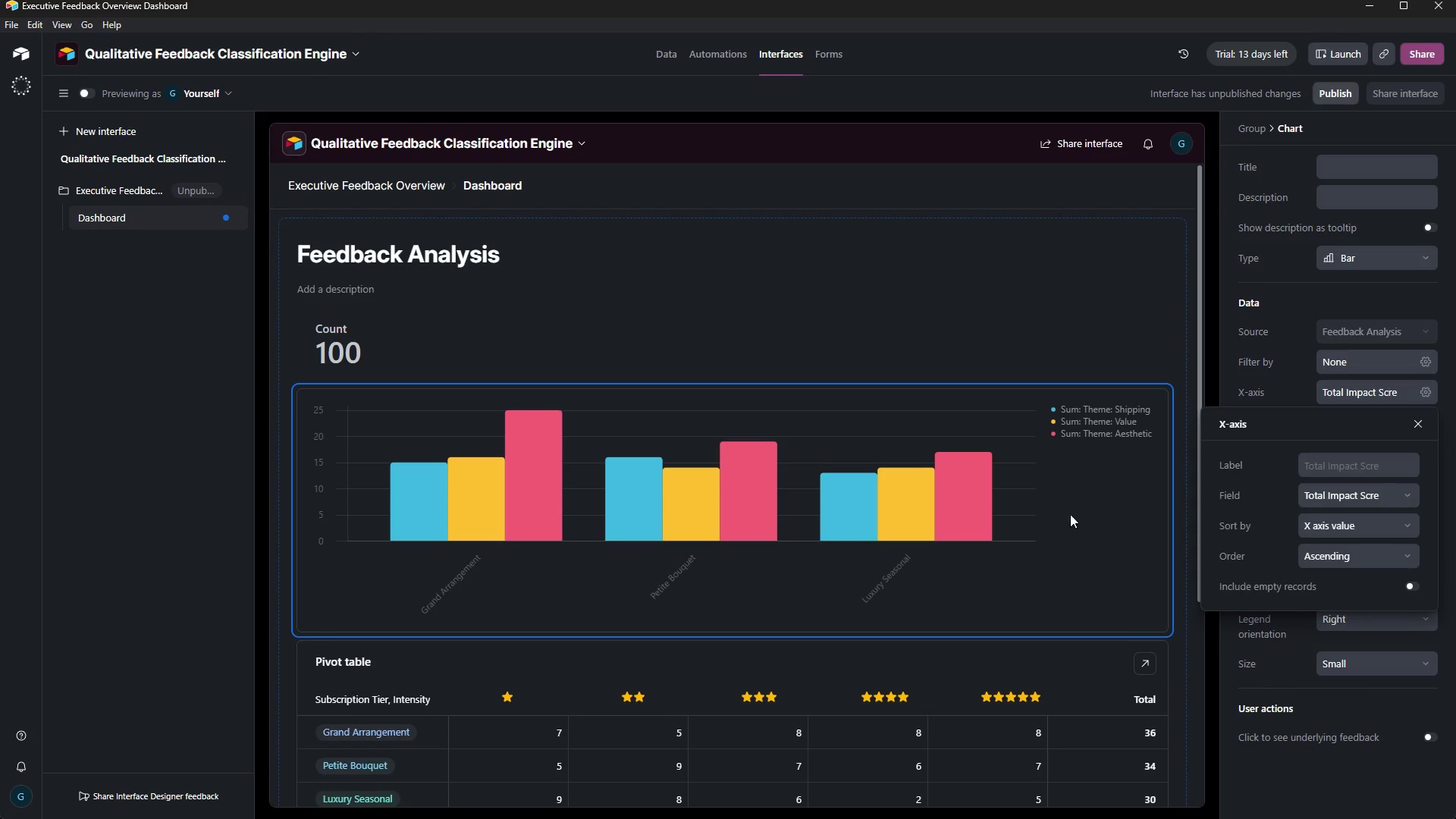 
mouse_move([1155, 464])
 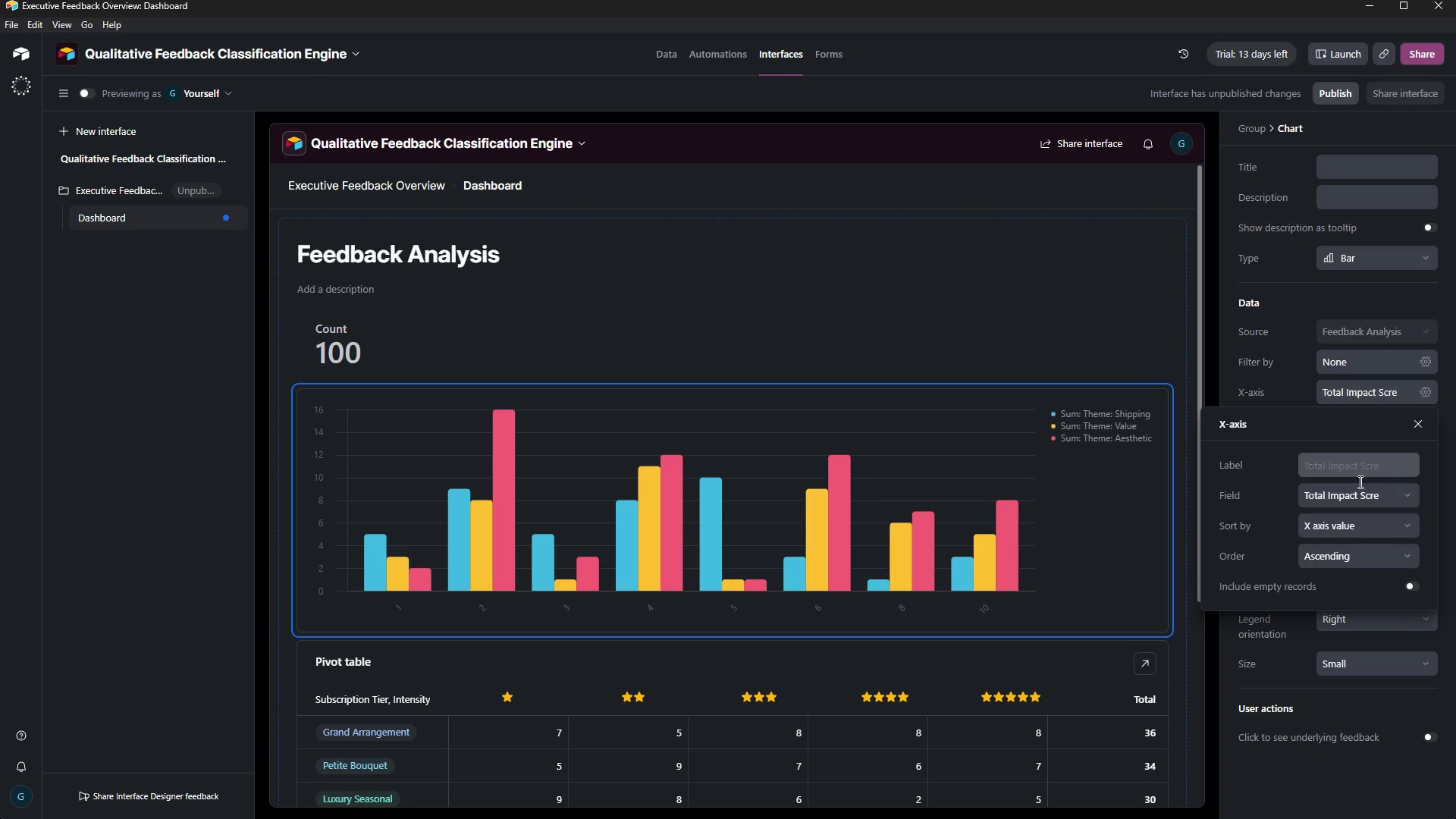 
wait(7.3)
 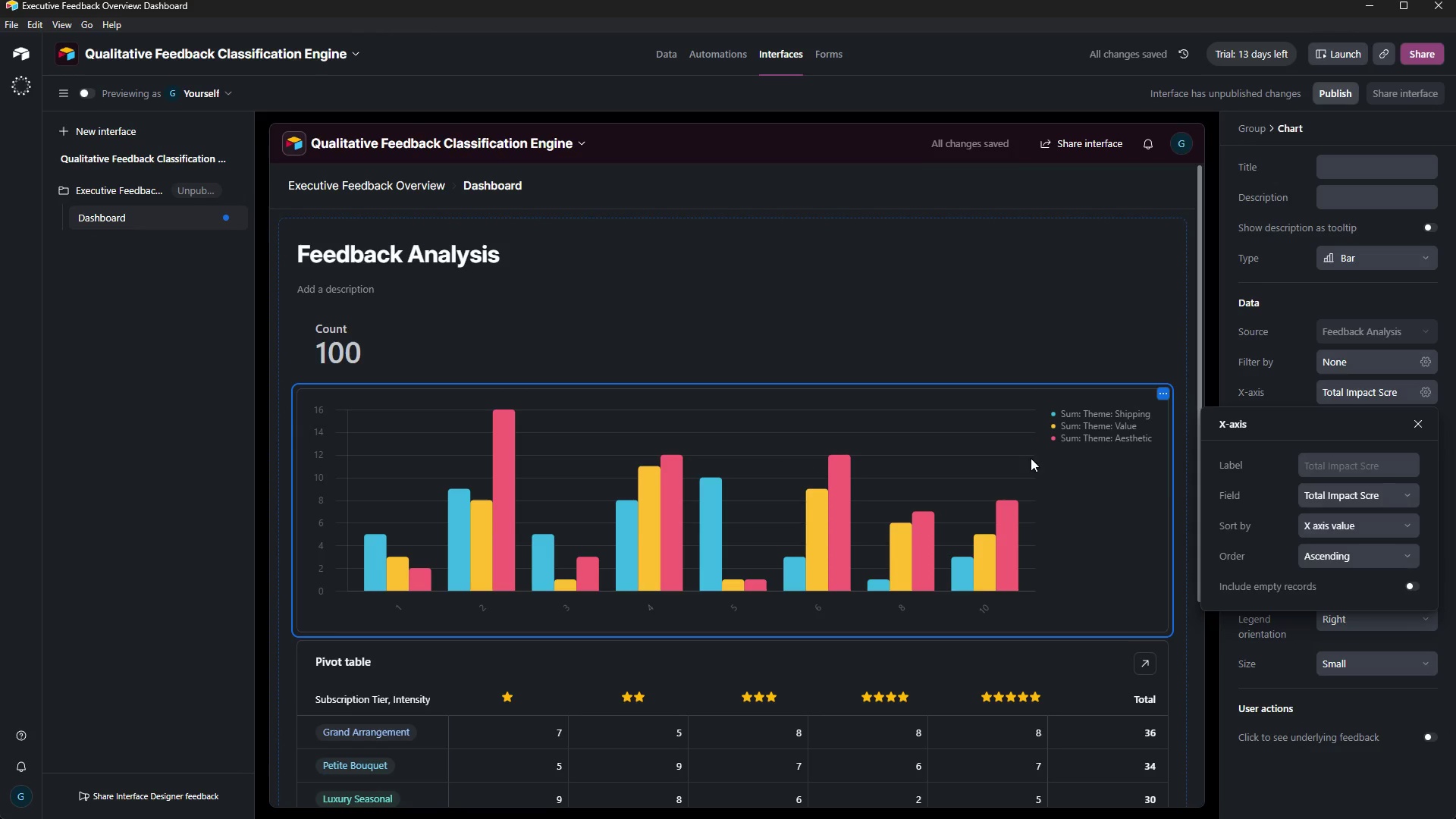 
left_click([1420, 420])
 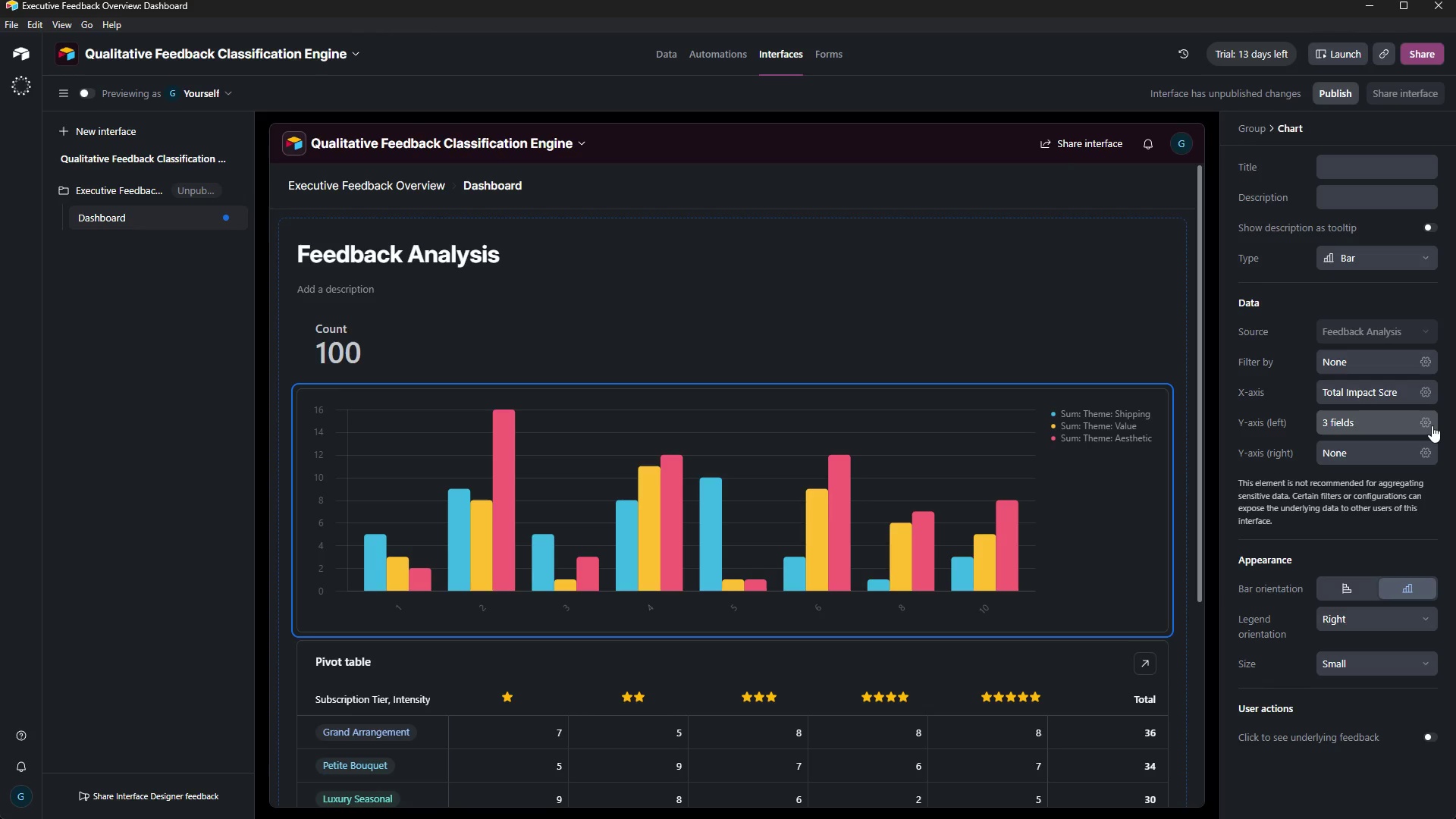 
wait(6.11)
 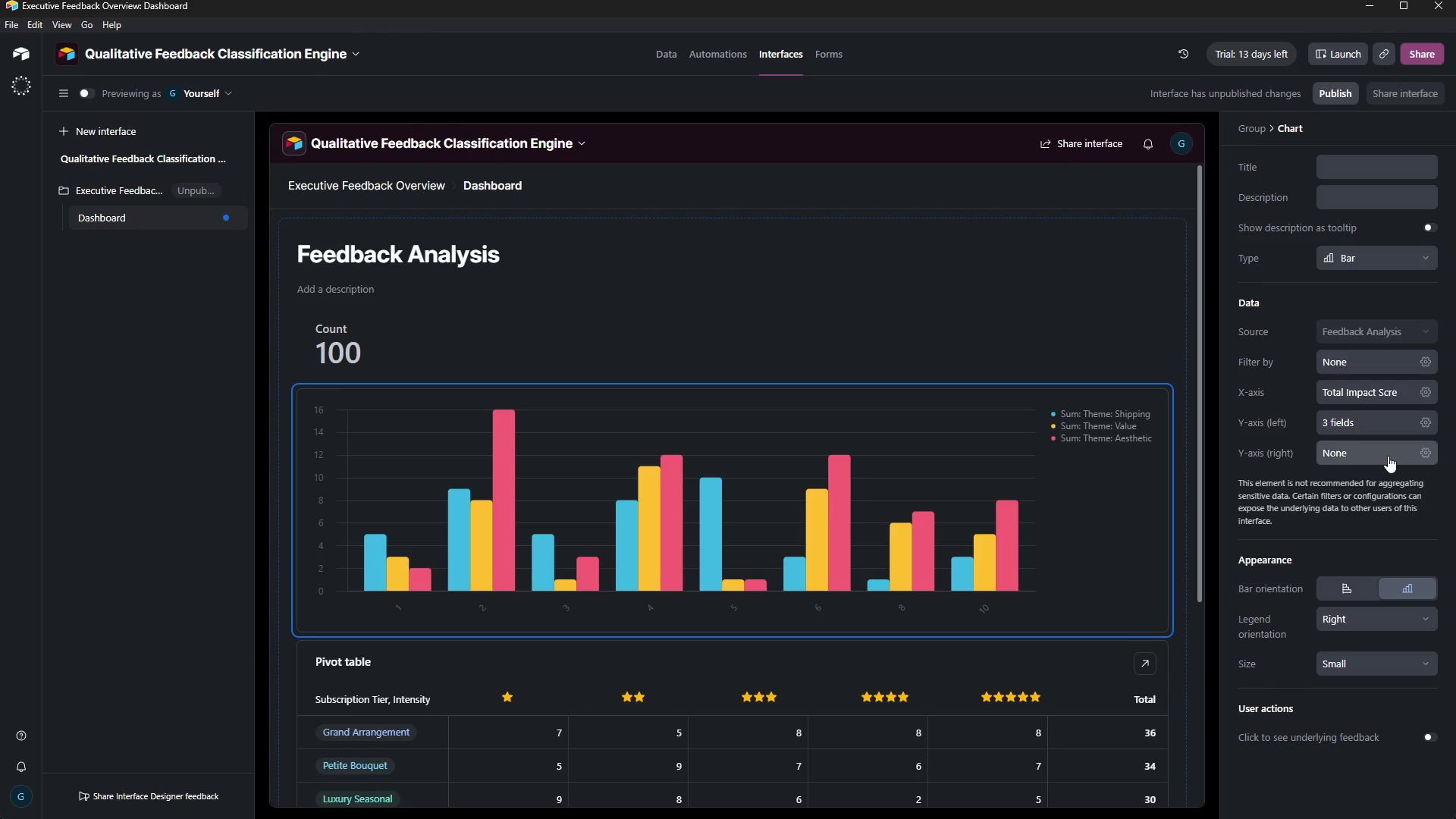 
scroll: coordinate [1432, 391], scroll_direction: down, amount: 5.0
 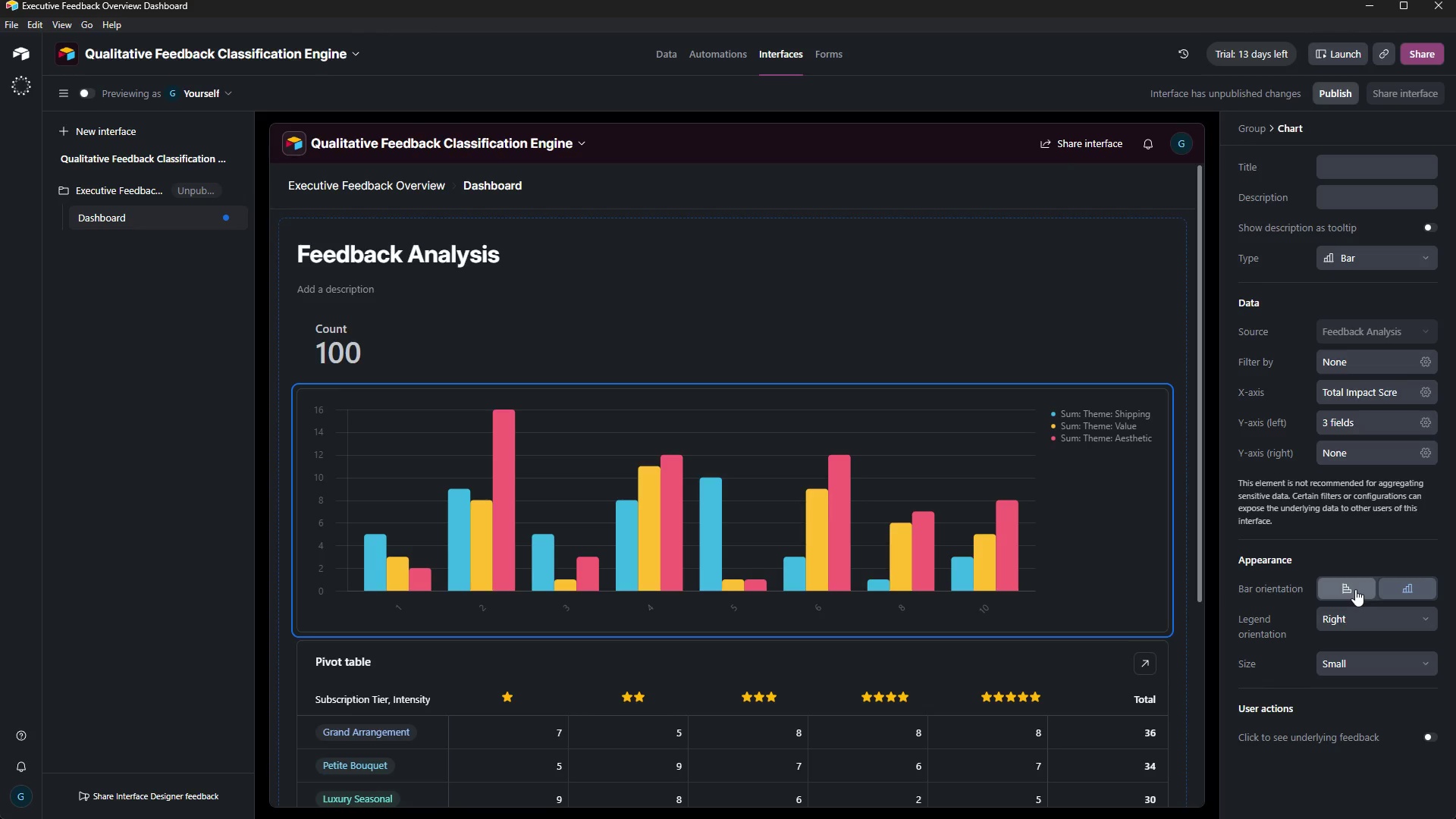 
left_click([1354, 589])
 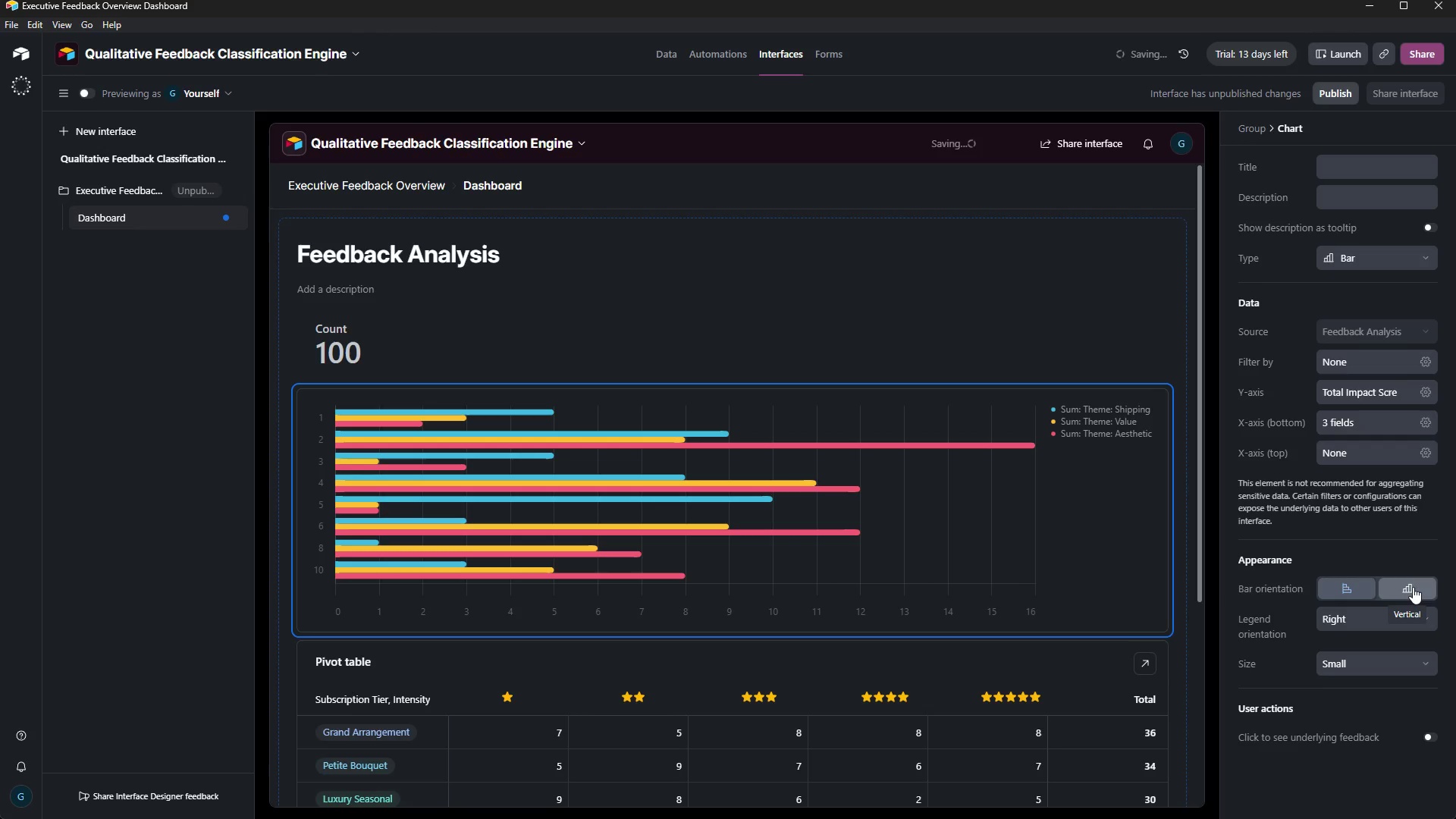 
left_click([1411, 588])
 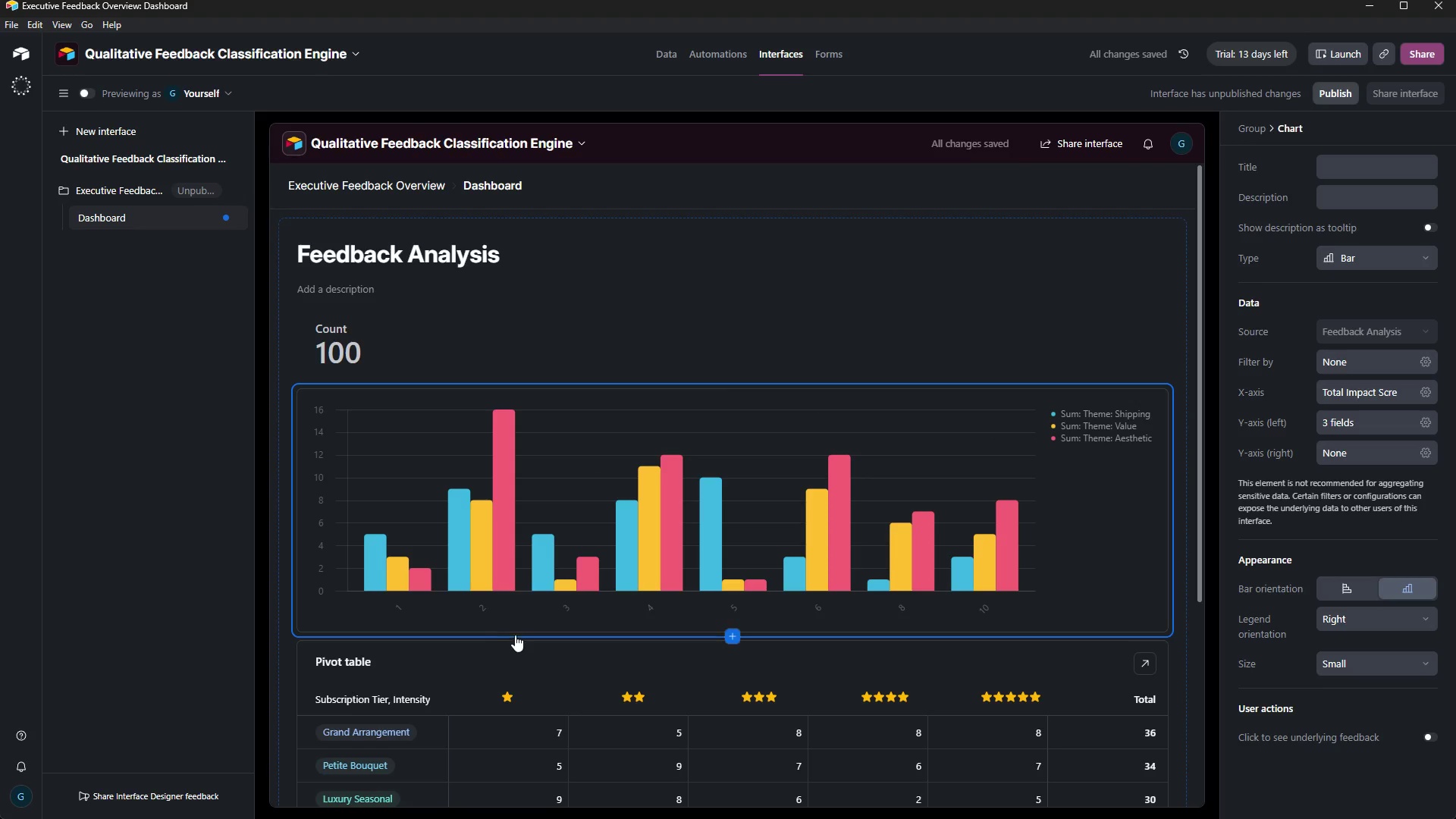 
wait(6.55)
 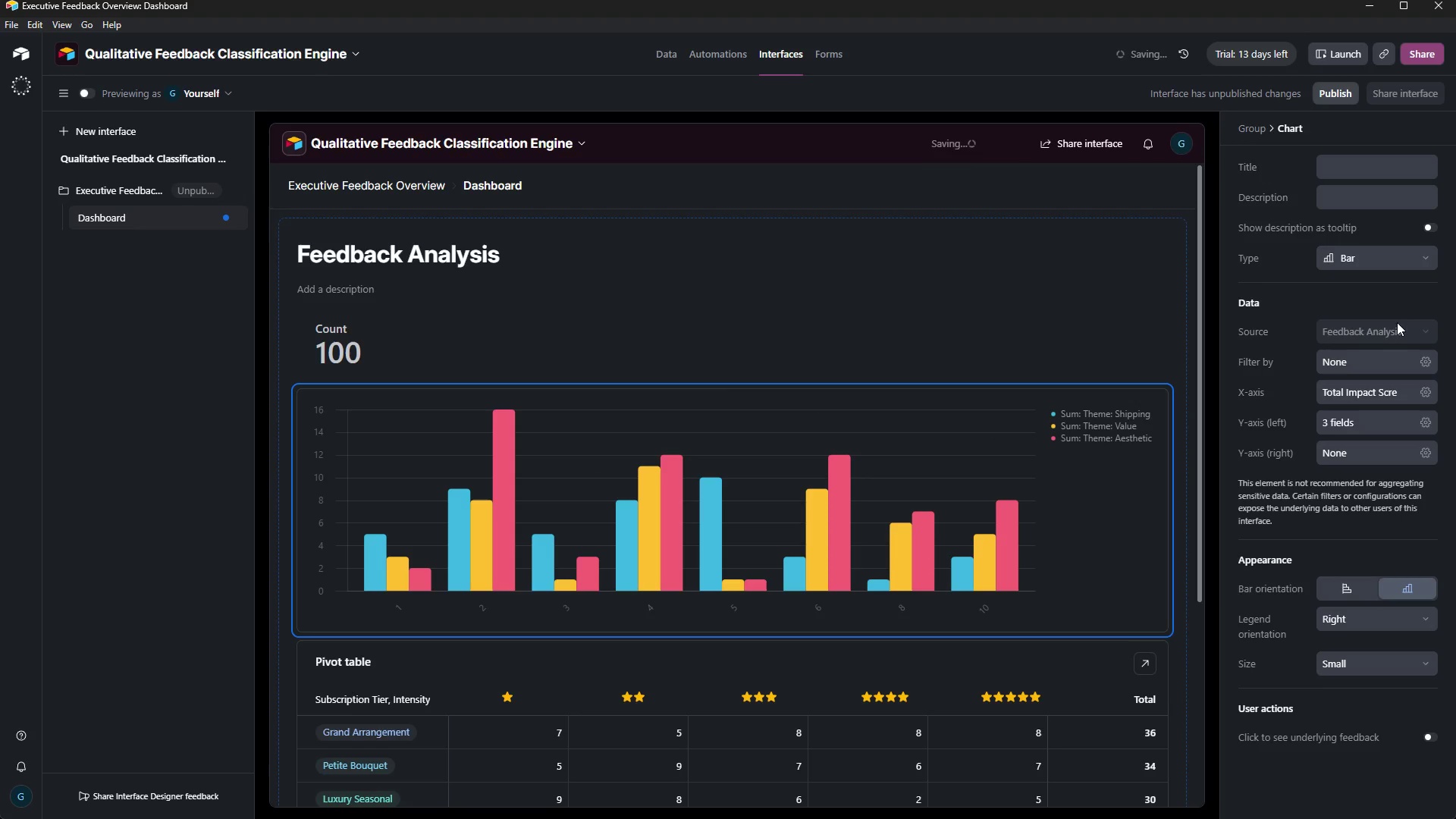 
scroll: coordinate [701, 518], scroll_direction: down, amount: 1.0
 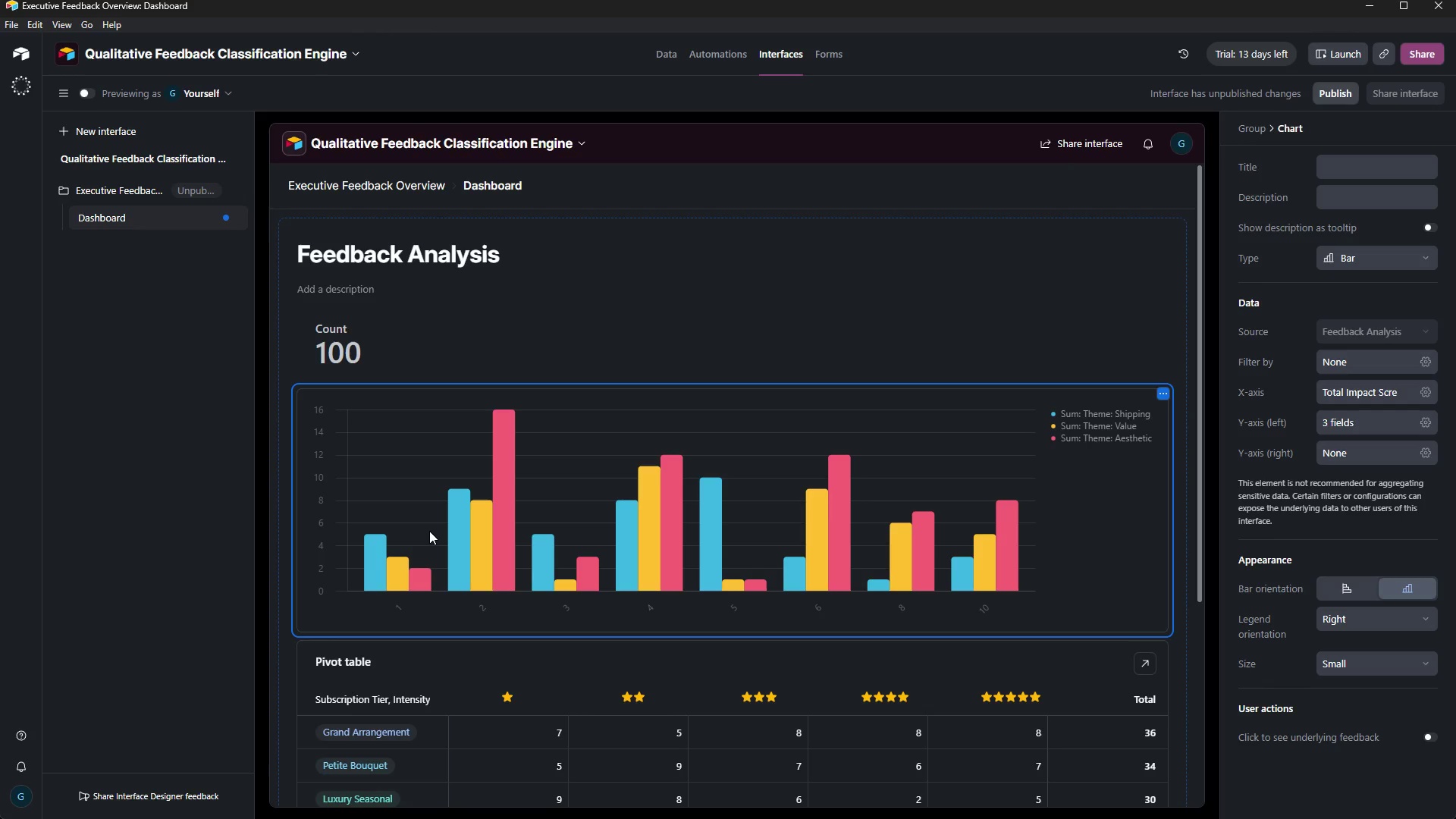 
wait(51.68)
 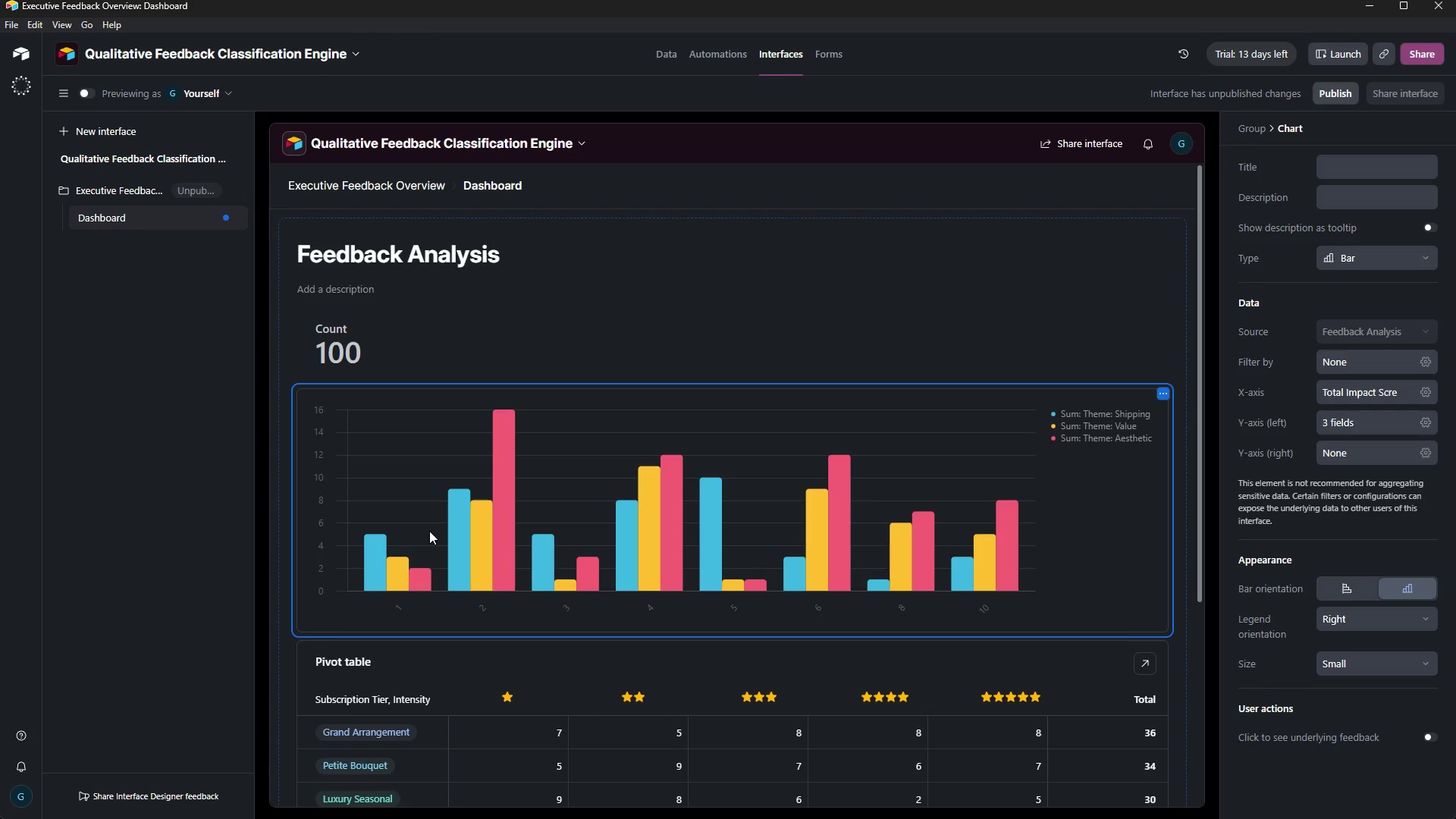 
left_click_drag(start_coordinate=[1422, 388], to_coordinate=[1419, 421])
 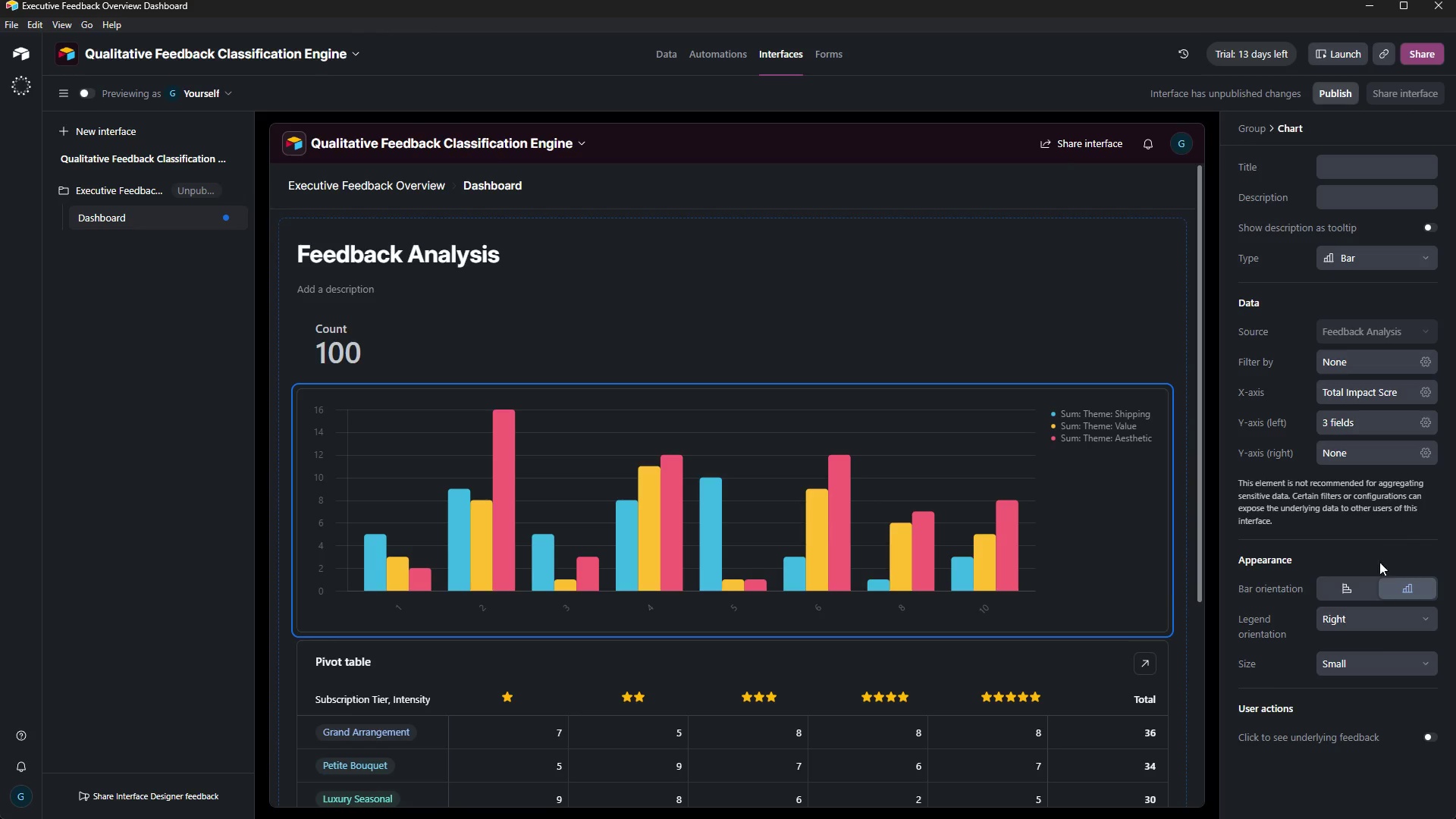 
wait(40.48)
 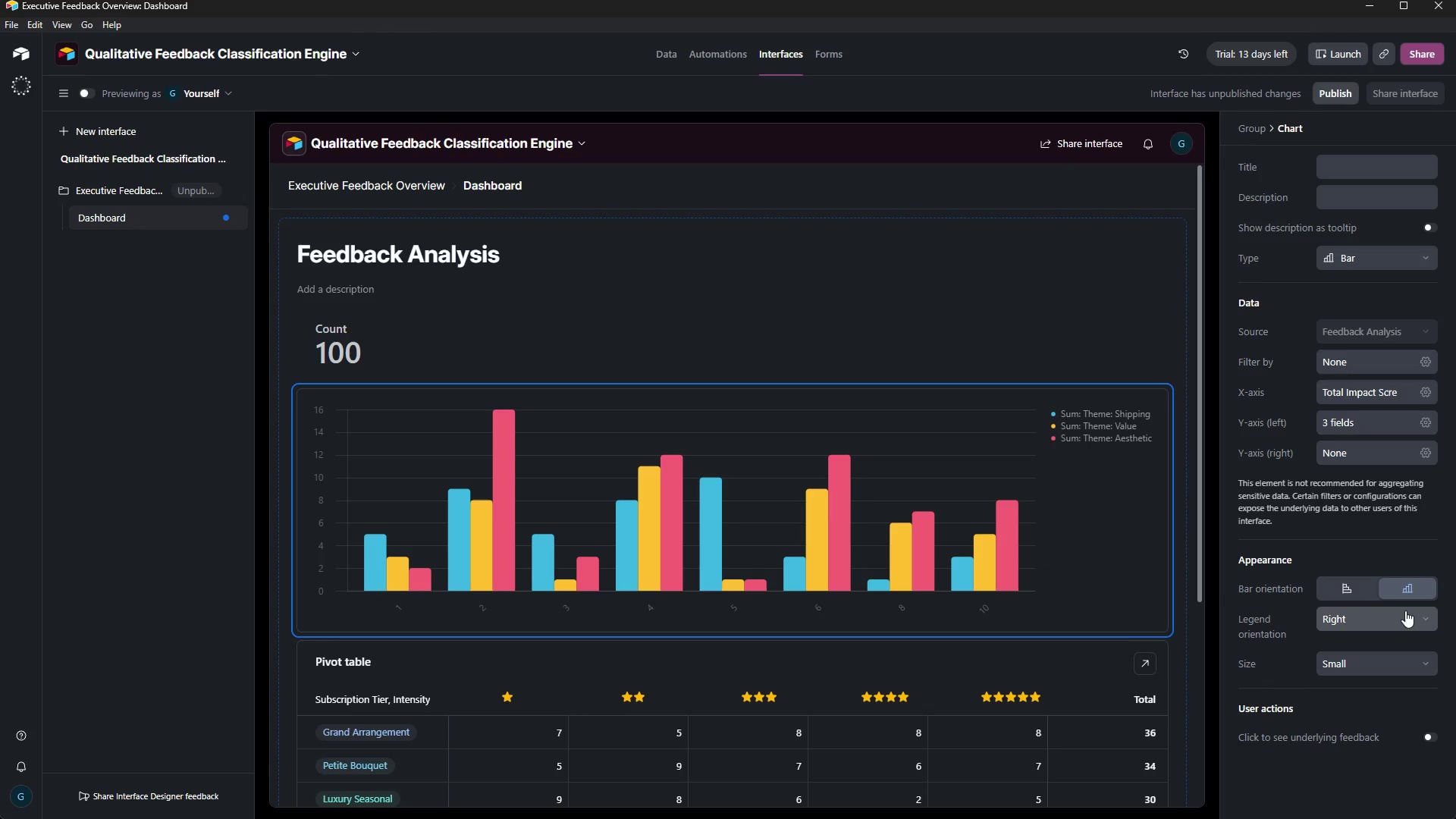 
left_click([1364, 793])
 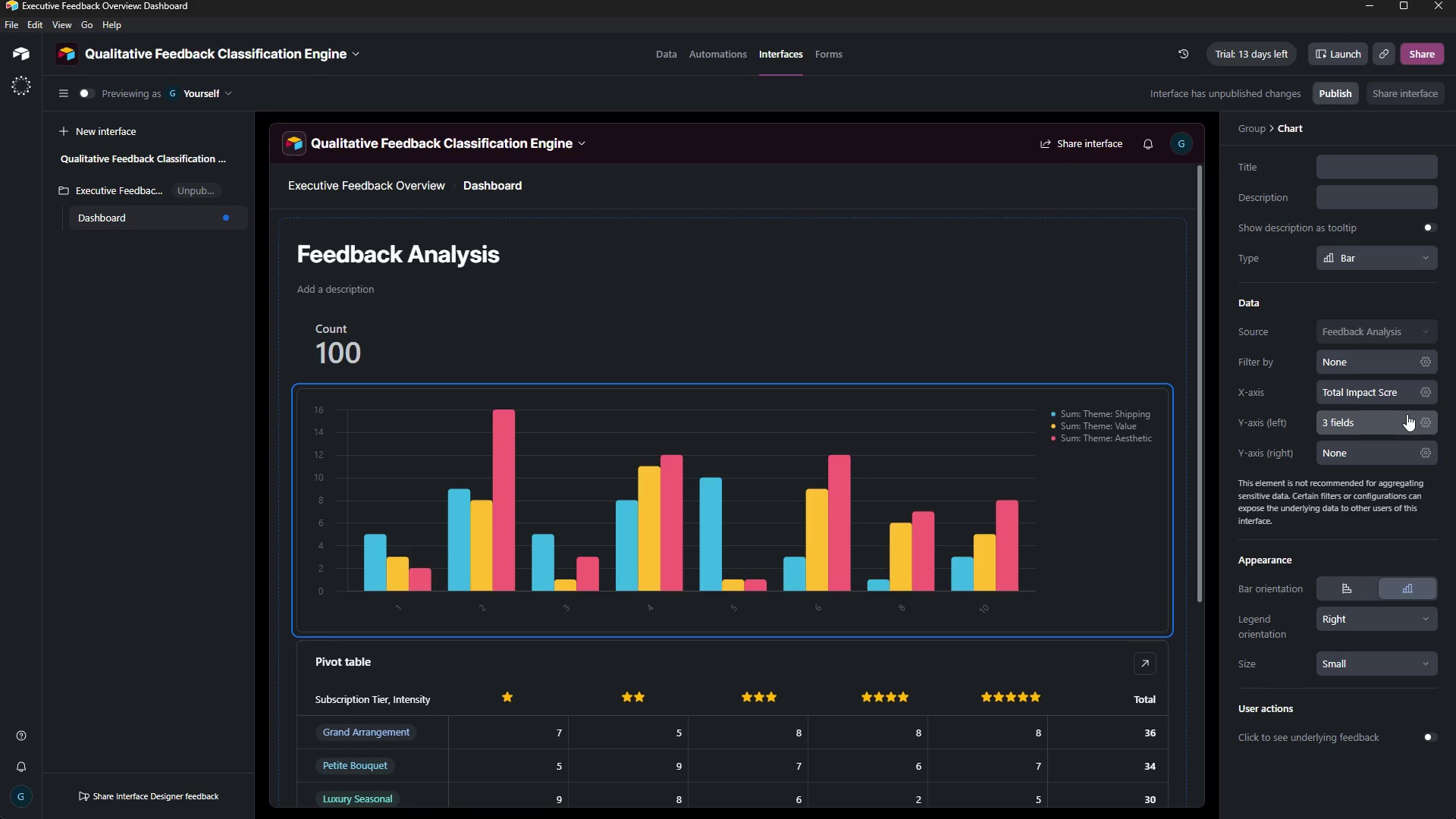 
left_click([1407, 415])
 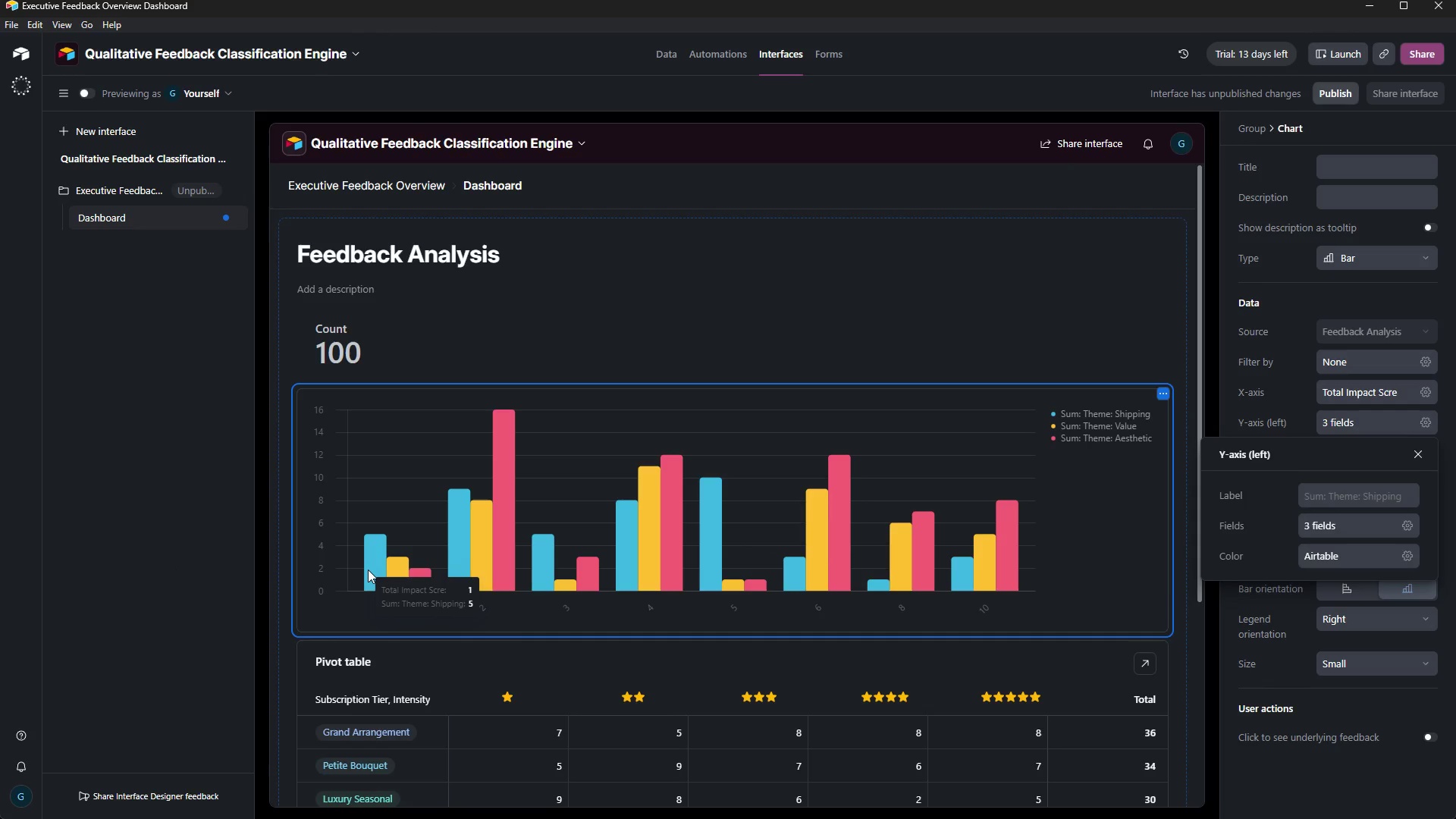 
wait(22.61)
 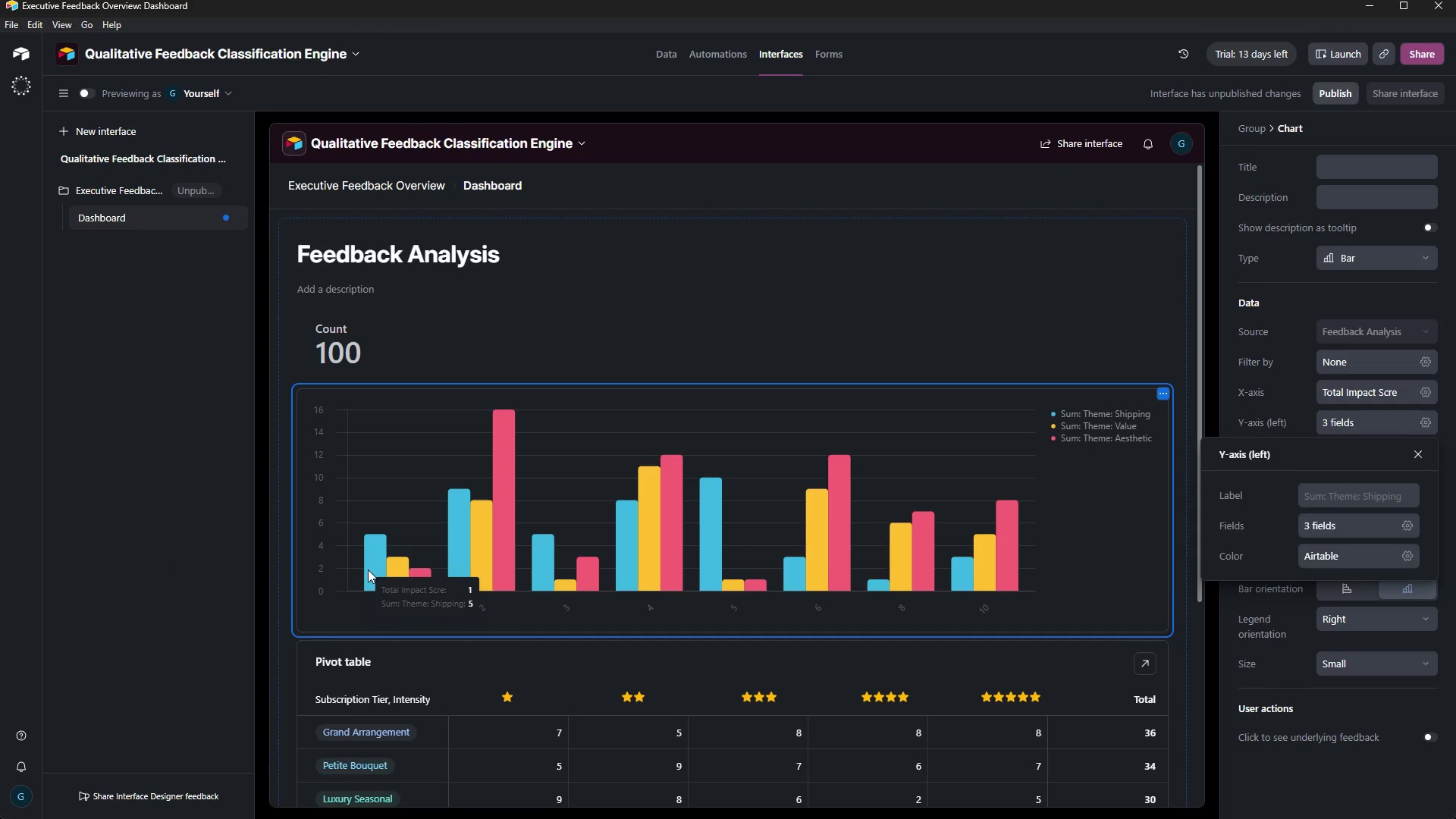 
mouse_move([458, 557])
 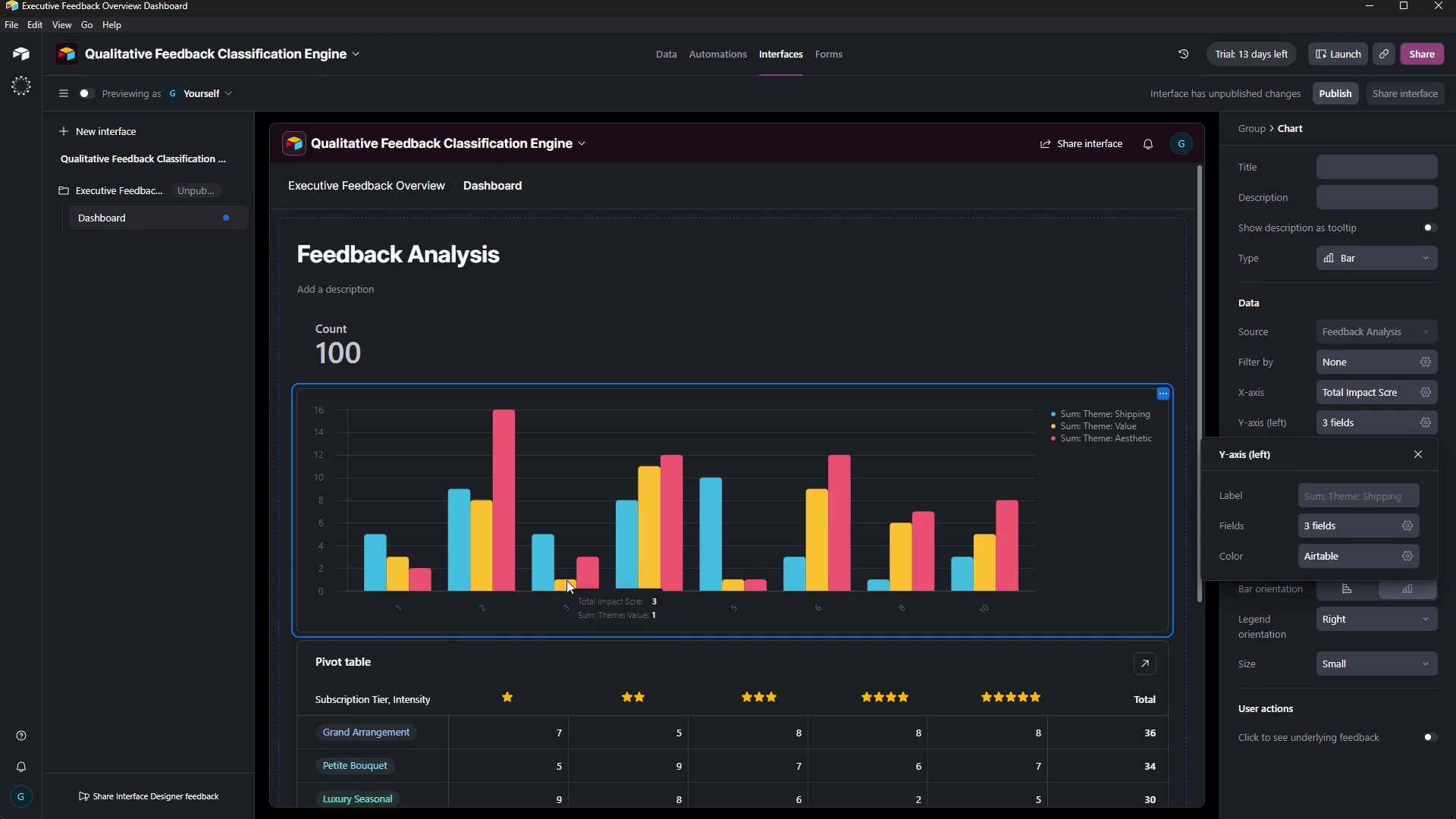 
wait(6.19)
 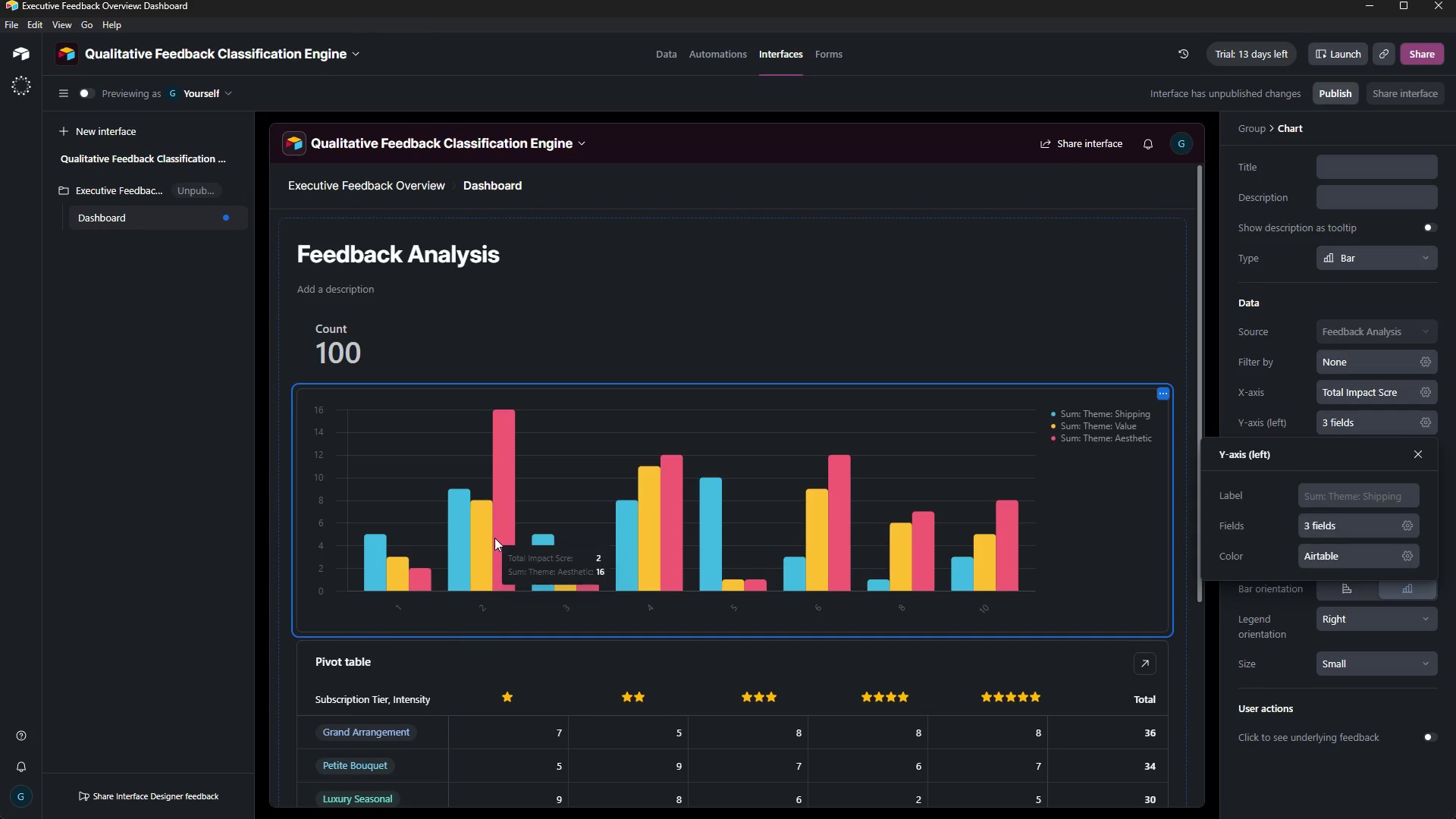 
scroll: coordinate [1264, 231], scroll_direction: up, amount: 11.0